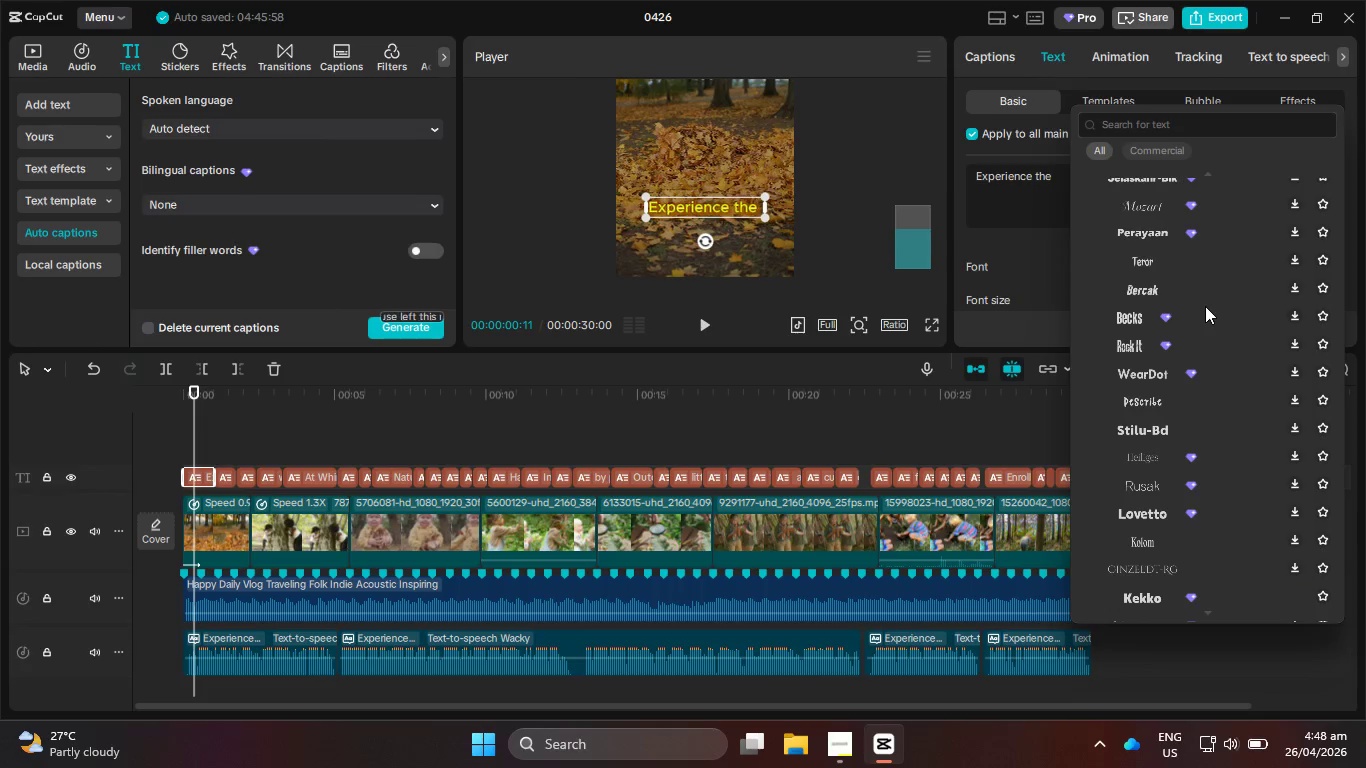 
key(ArrowDown)
 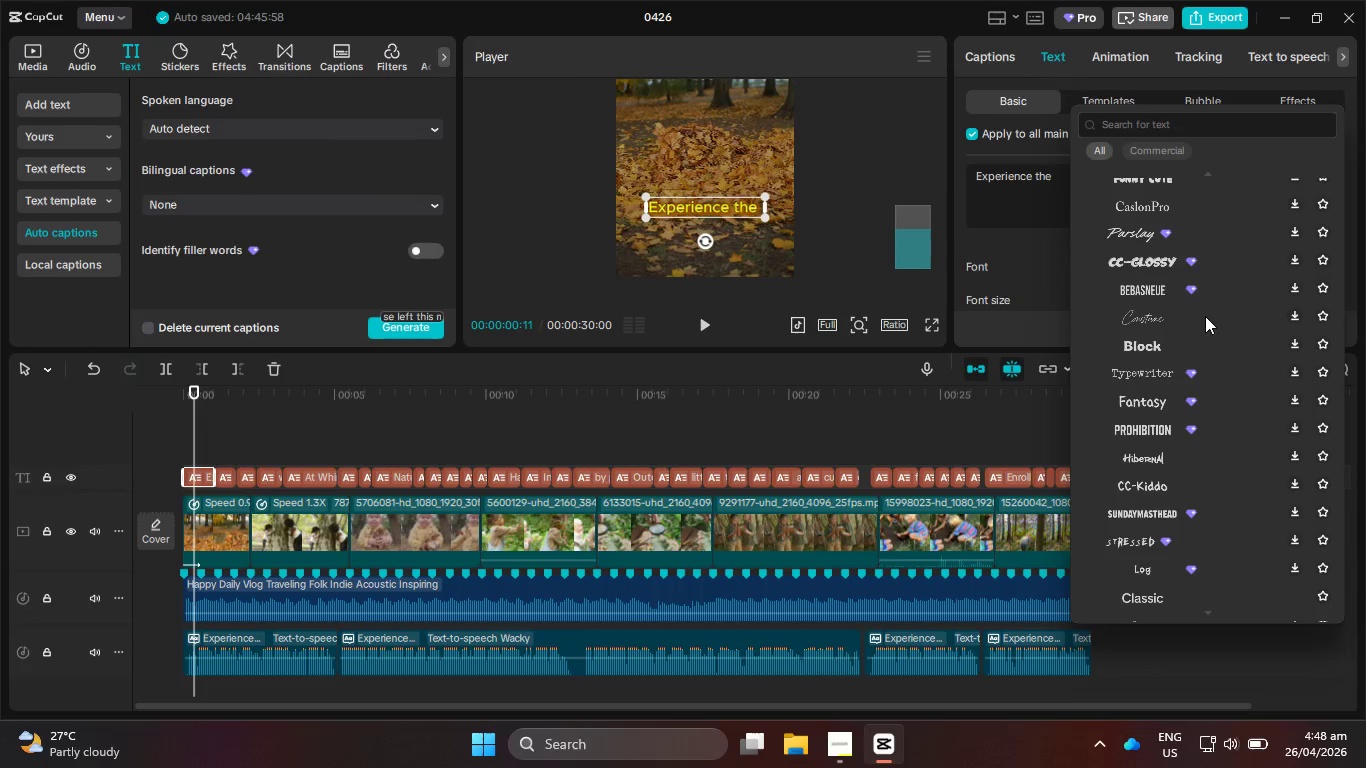 
key(ArrowDown)
 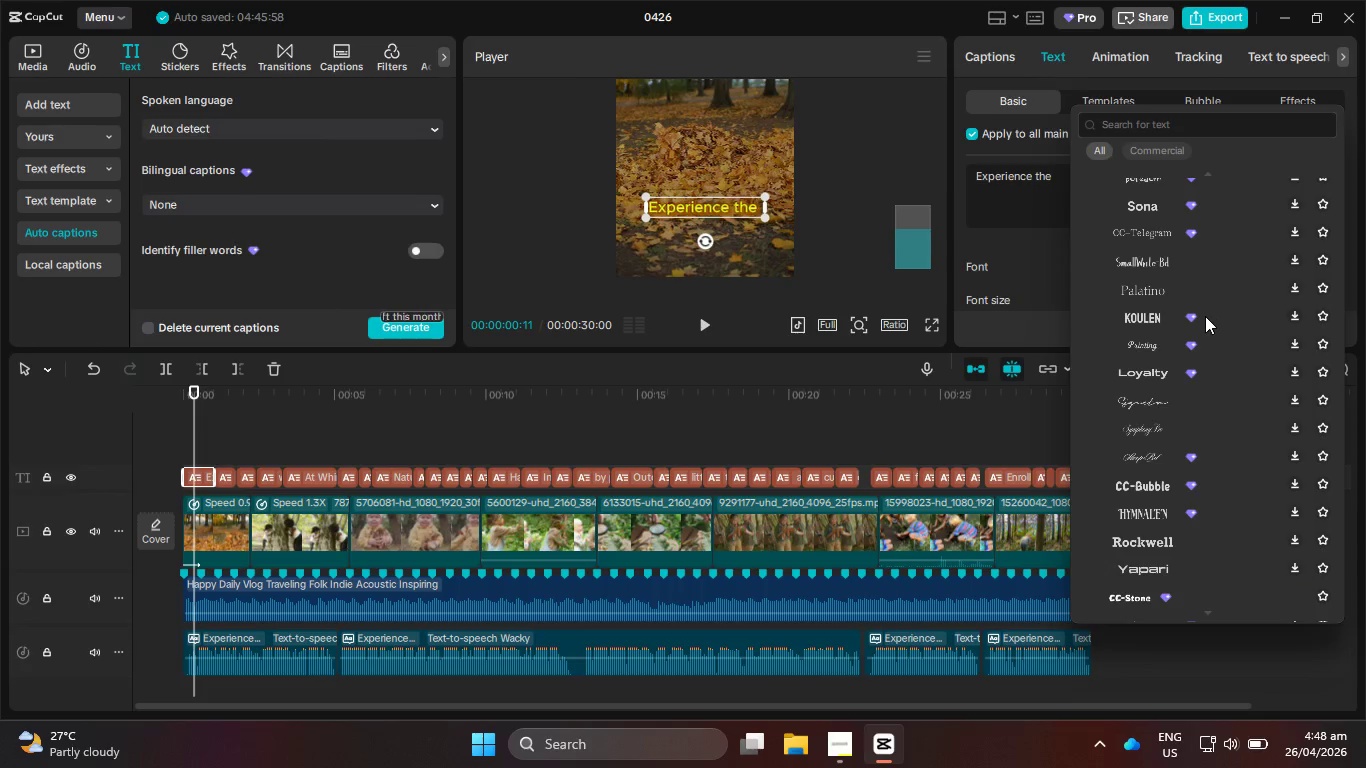 
key(ArrowDown)
 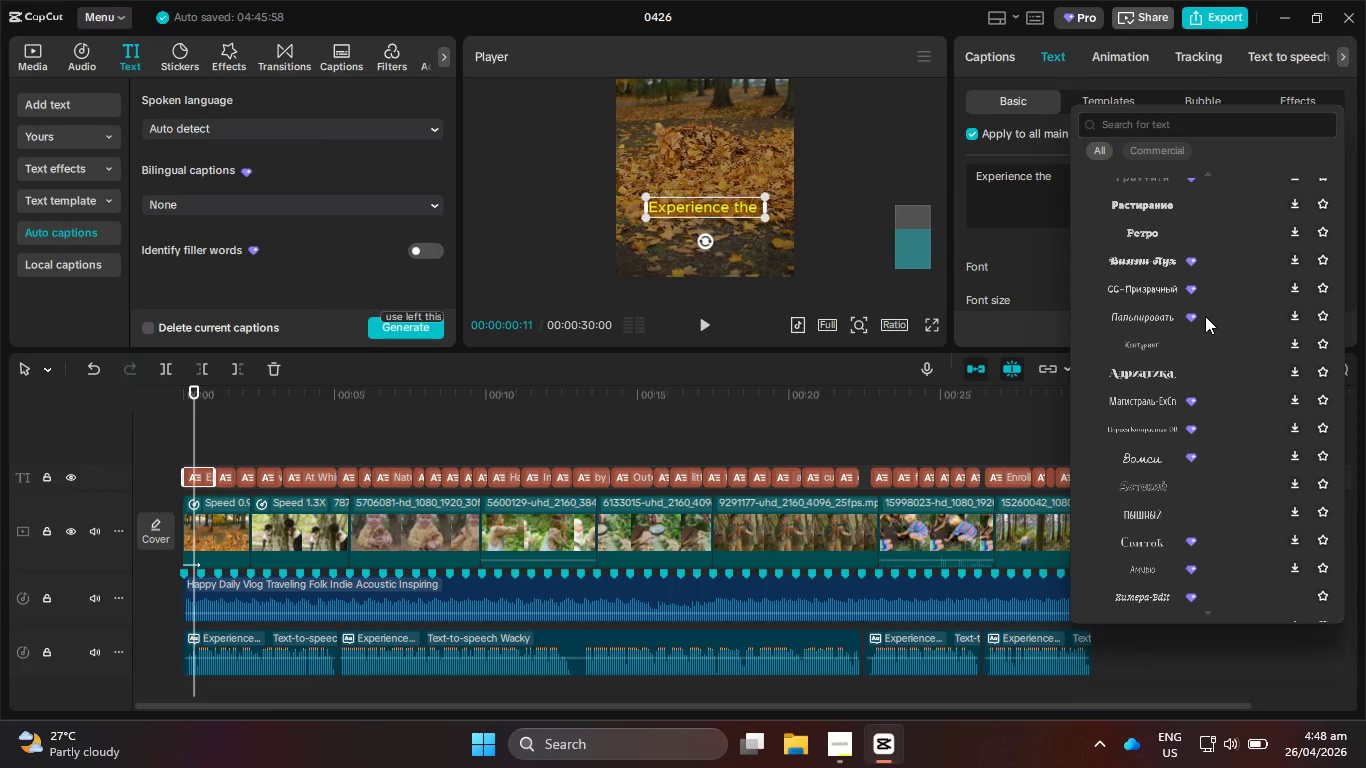 
key(ArrowDown)
 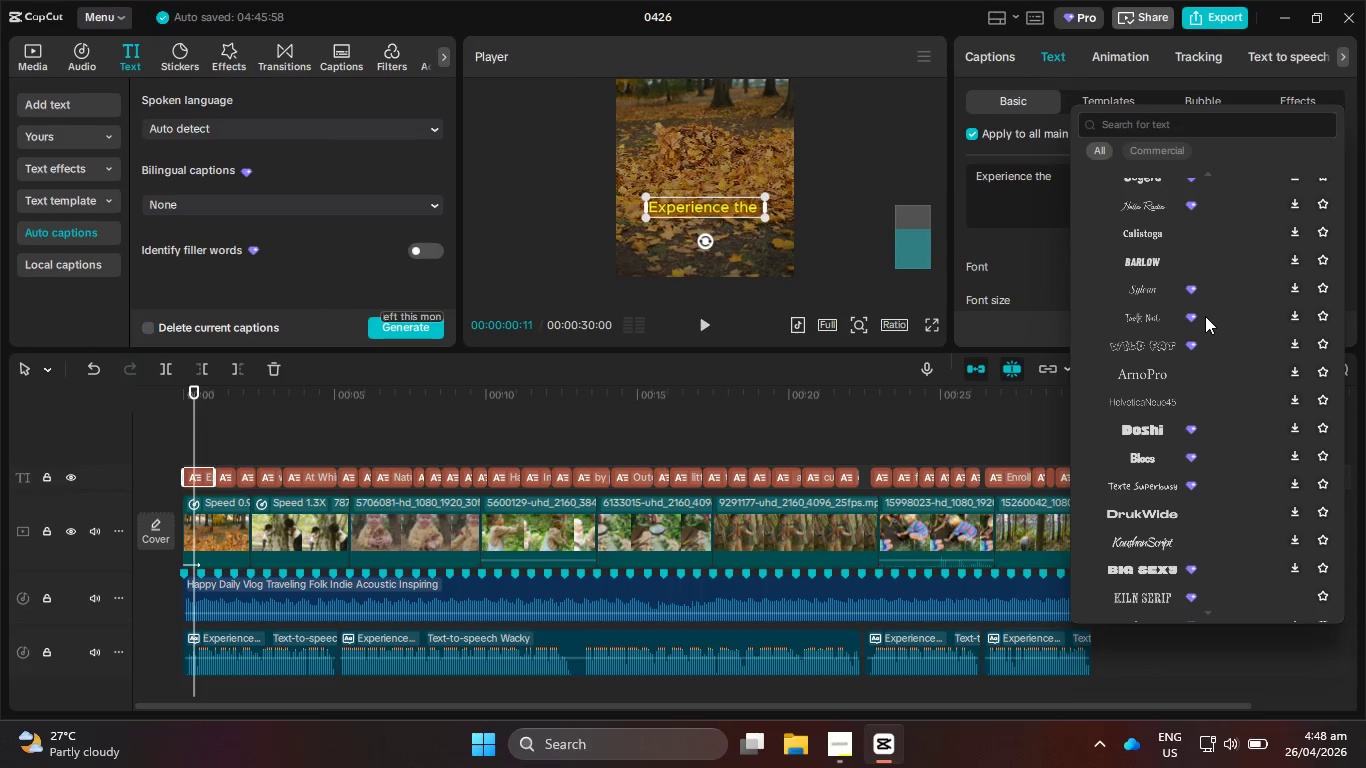 
key(ArrowDown)
 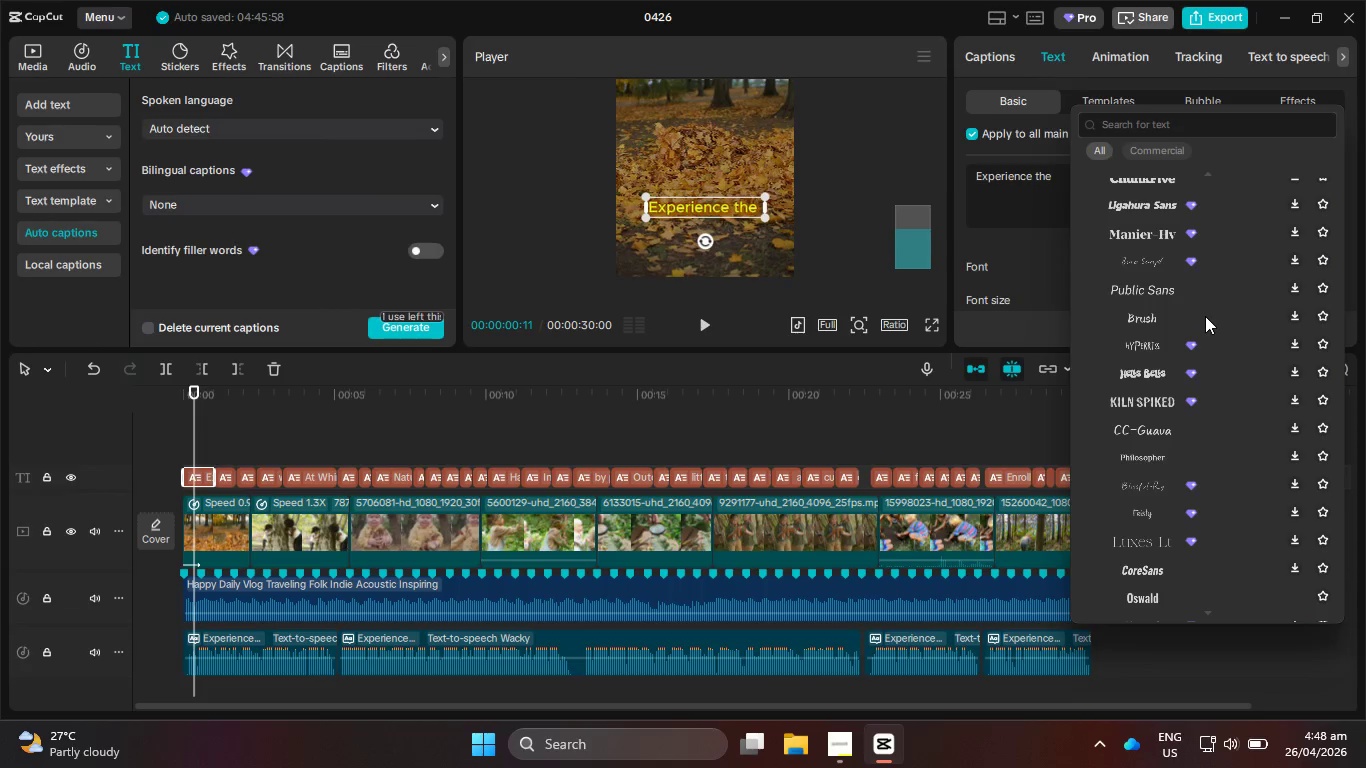 
key(ArrowDown)
 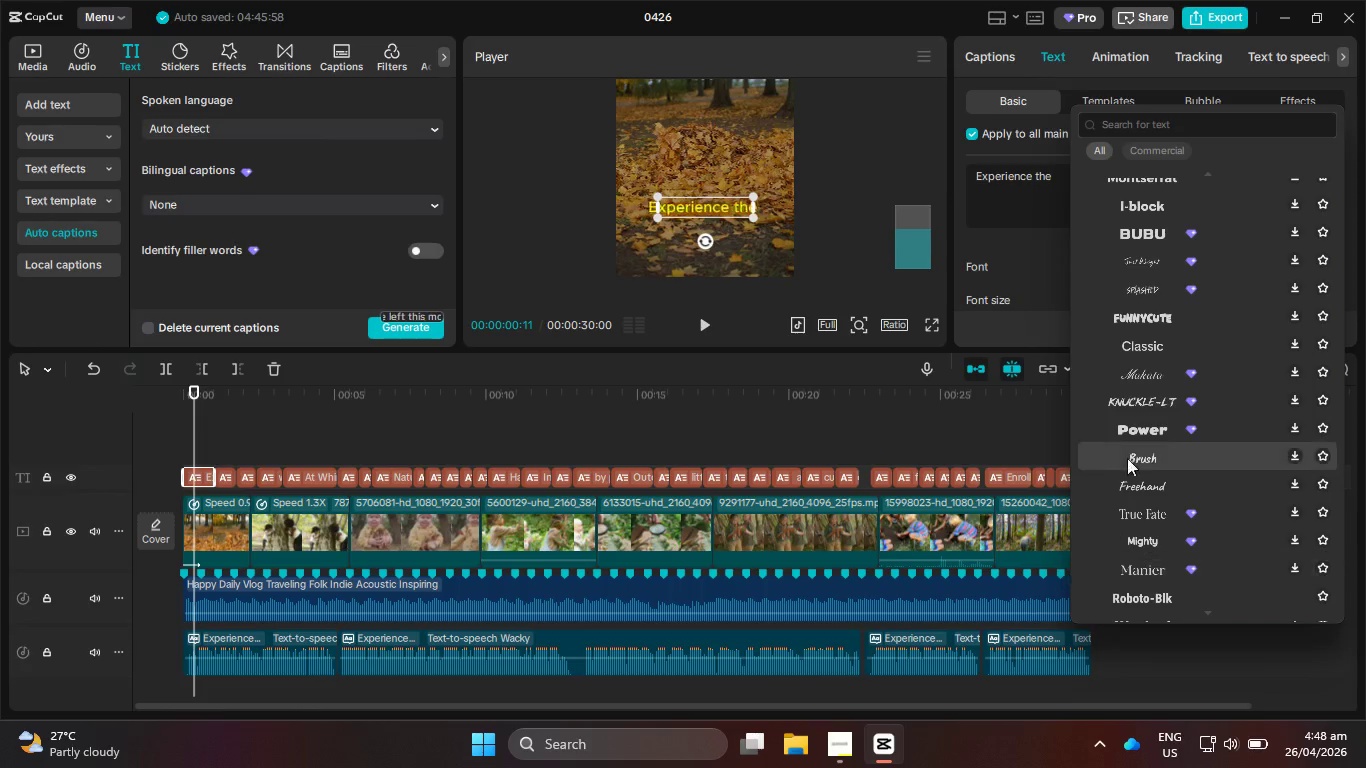 
wait(7.14)
 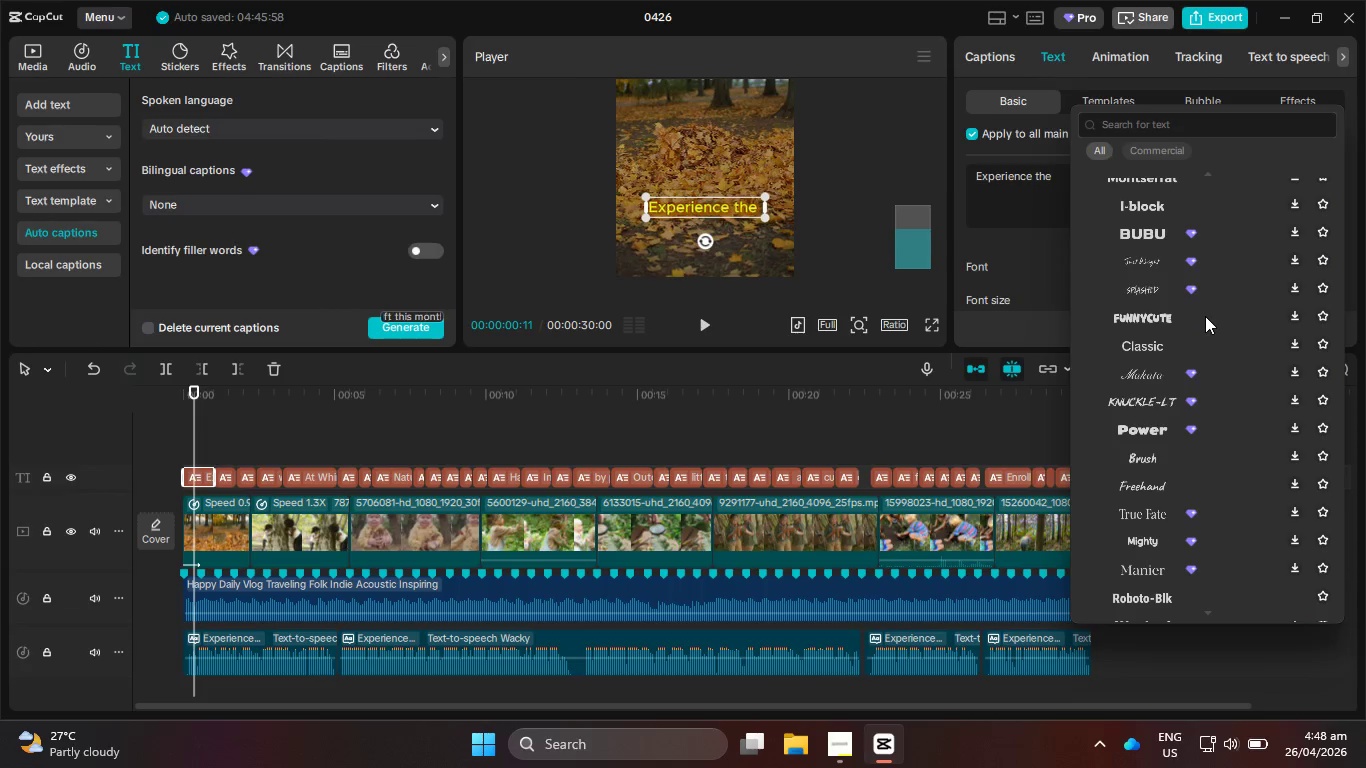 
left_click_drag(start_coordinate=[708, 316], to_coordinate=[708, 325])
 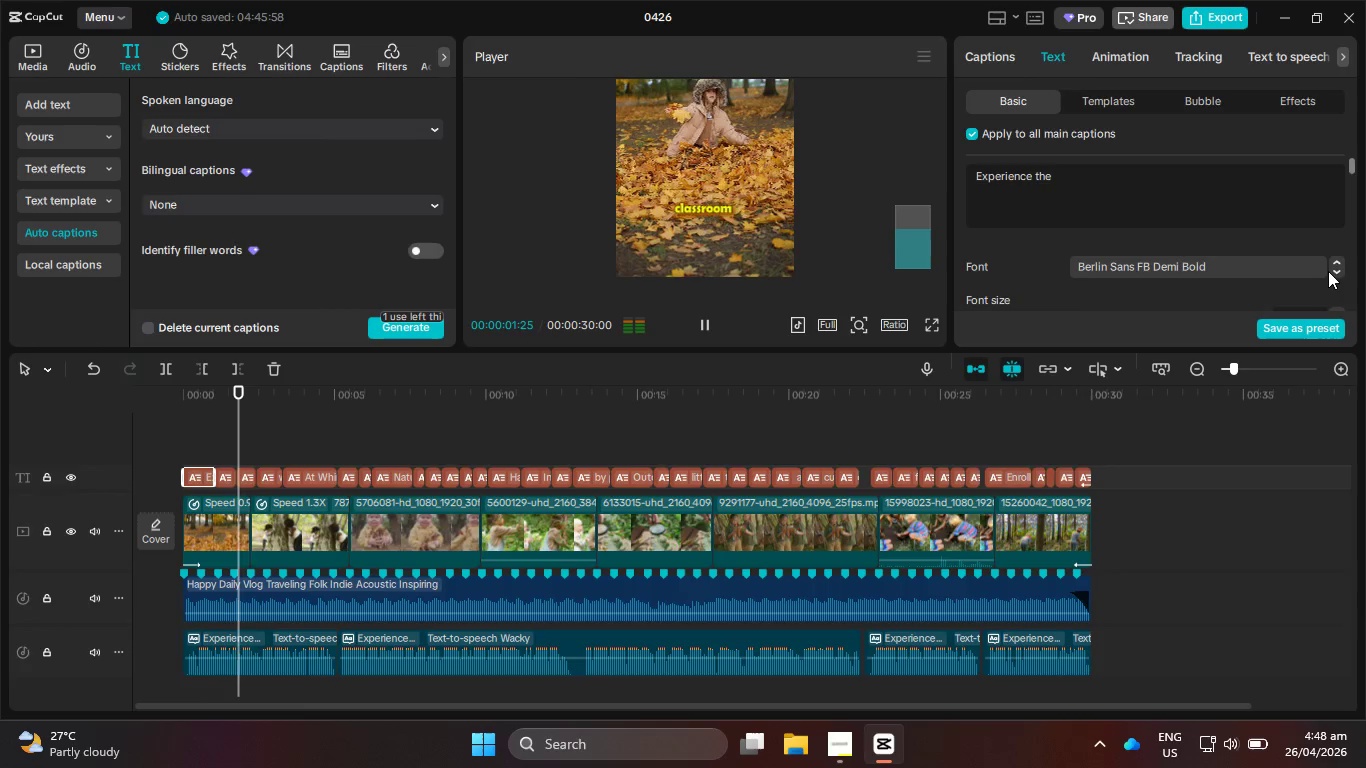 
left_click([1312, 269])
 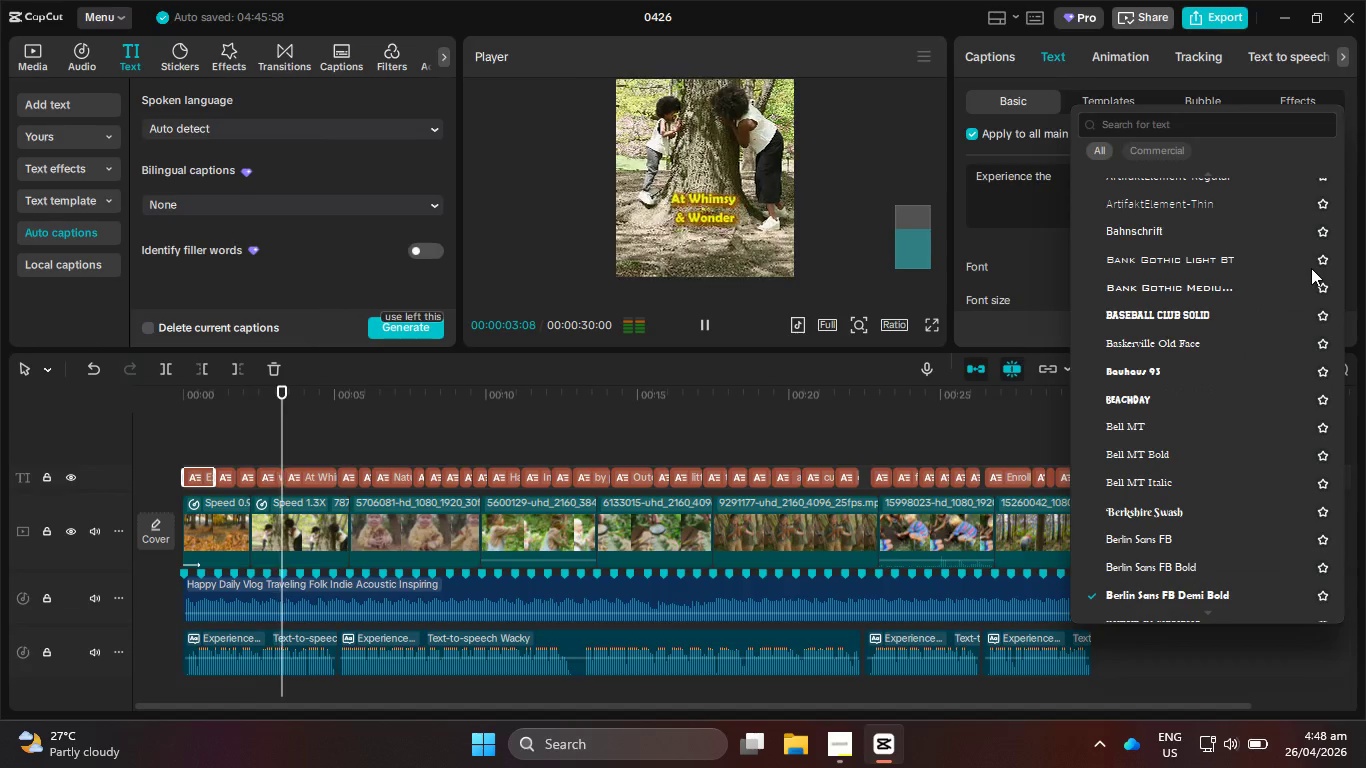 
scroll: coordinate [1294, 312], scroll_direction: down, amount: 5.0
 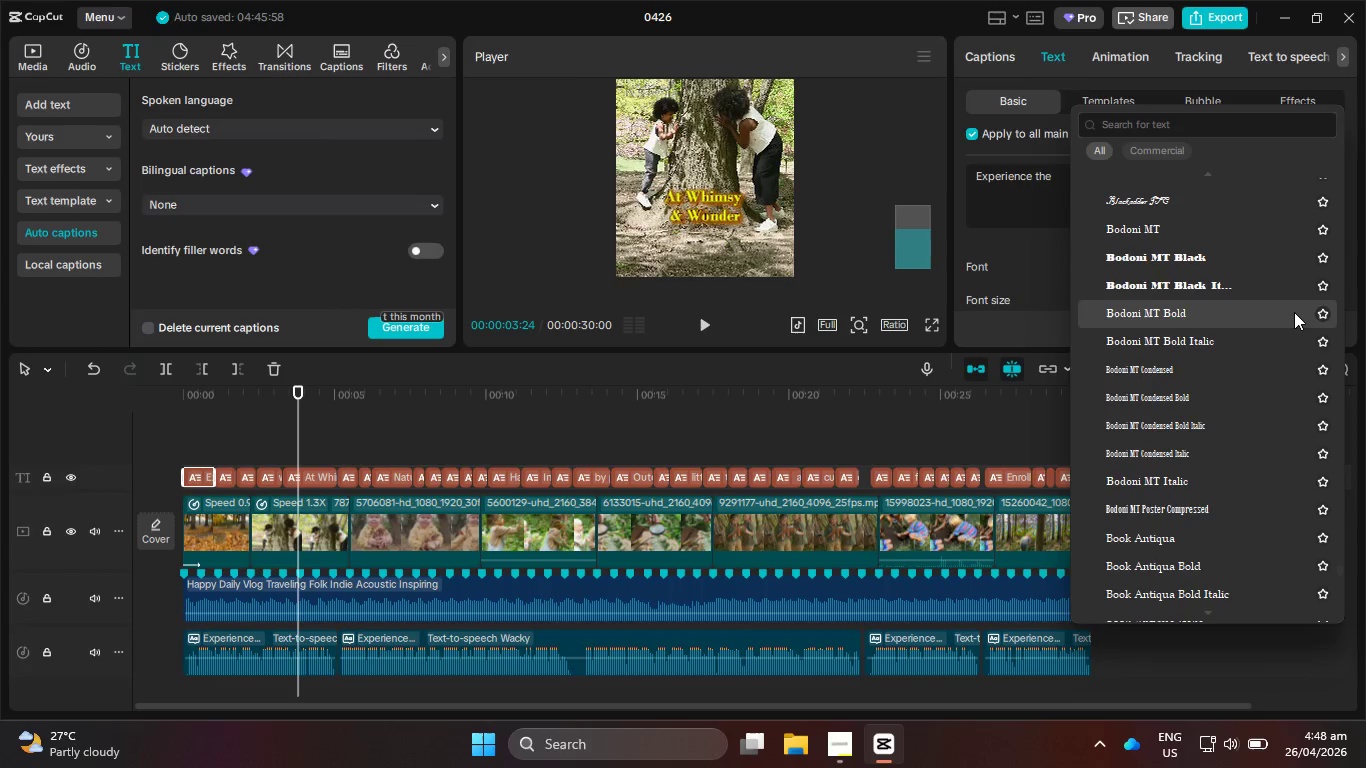 
scroll: coordinate [1299, 318], scroll_direction: down, amount: 5.0
 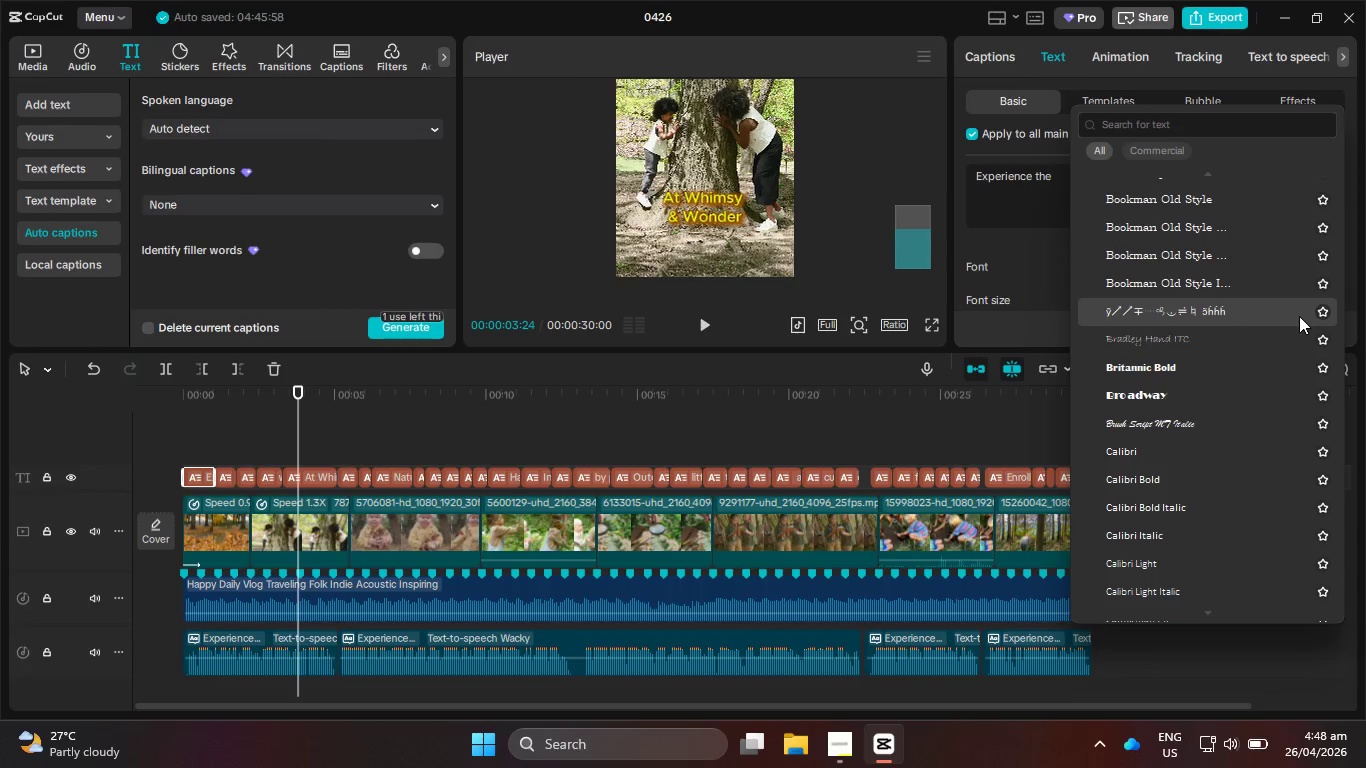 
scroll: coordinate [1299, 317], scroll_direction: down, amount: 5.0
 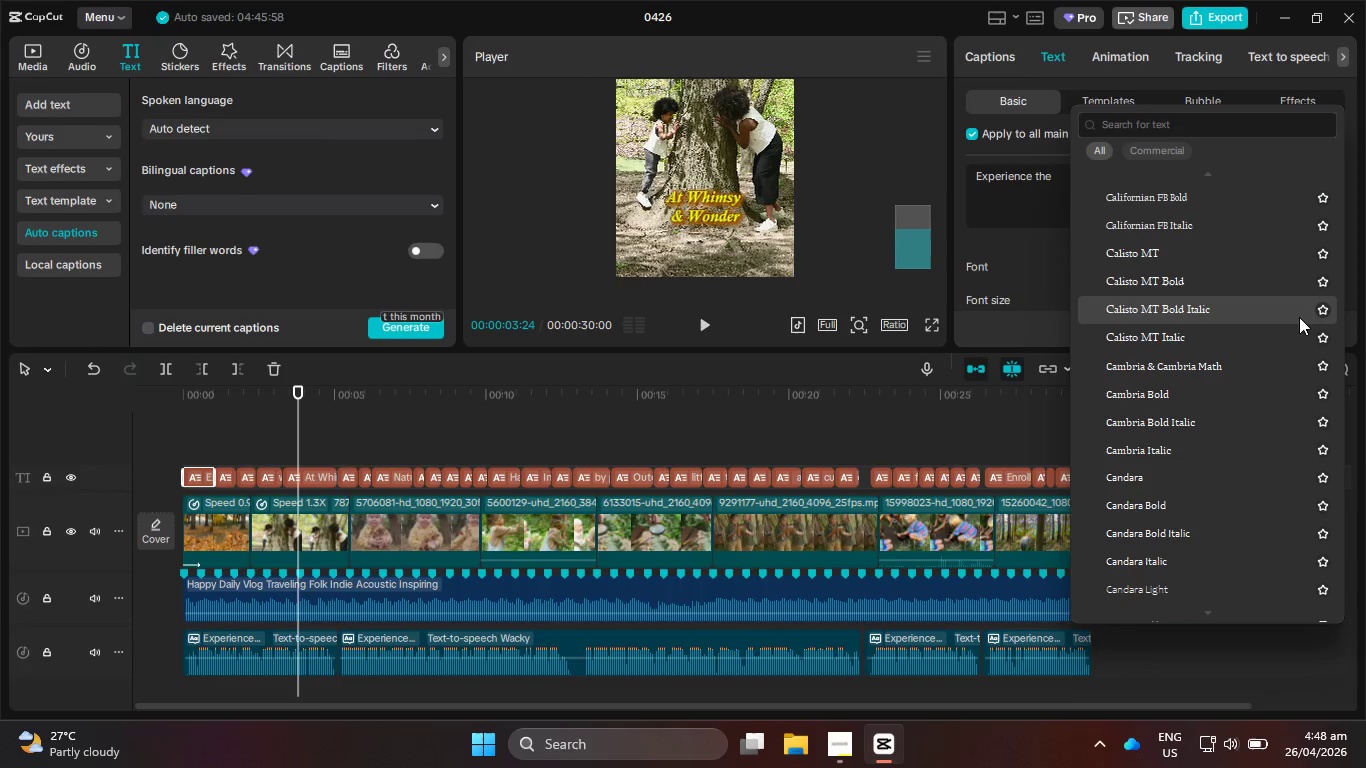 
scroll: coordinate [1299, 318], scroll_direction: down, amount: 5.0
 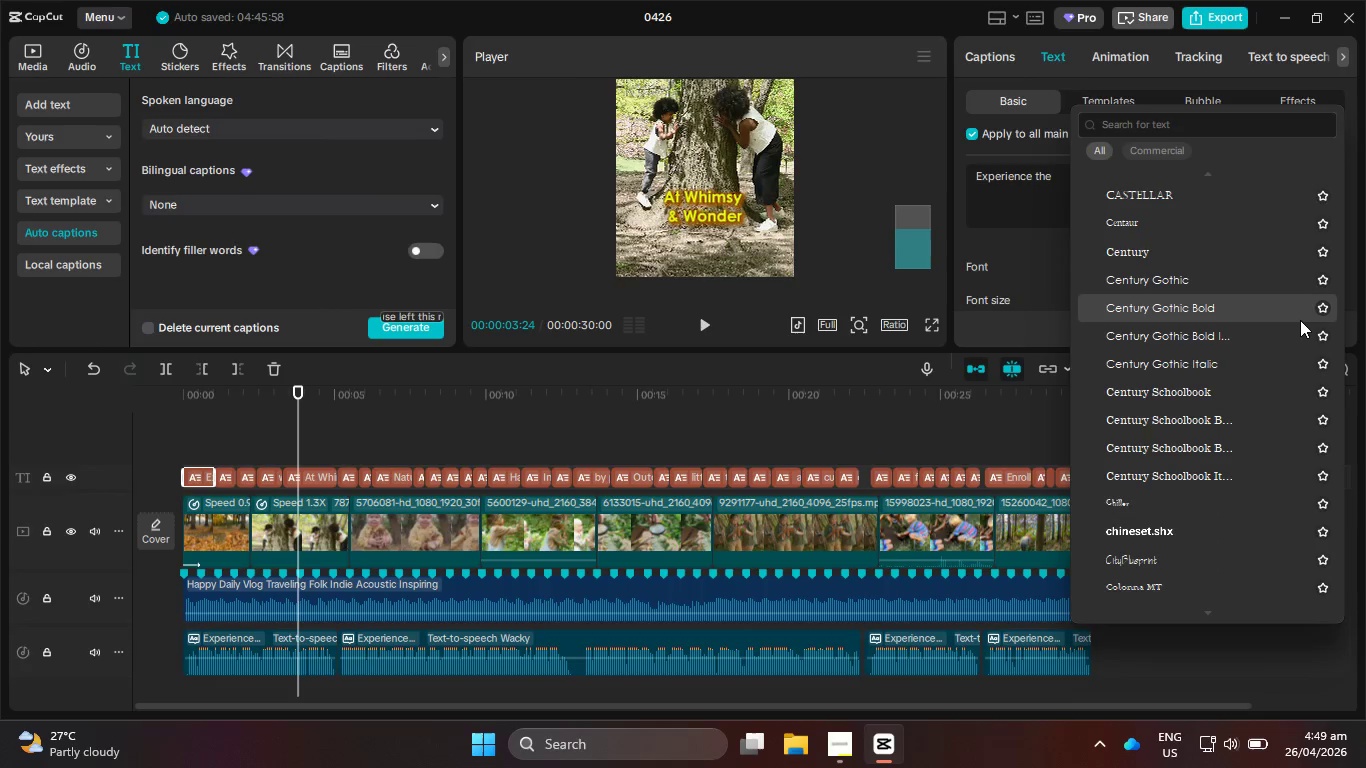 
scroll: coordinate [1303, 327], scroll_direction: down, amount: 3.0
 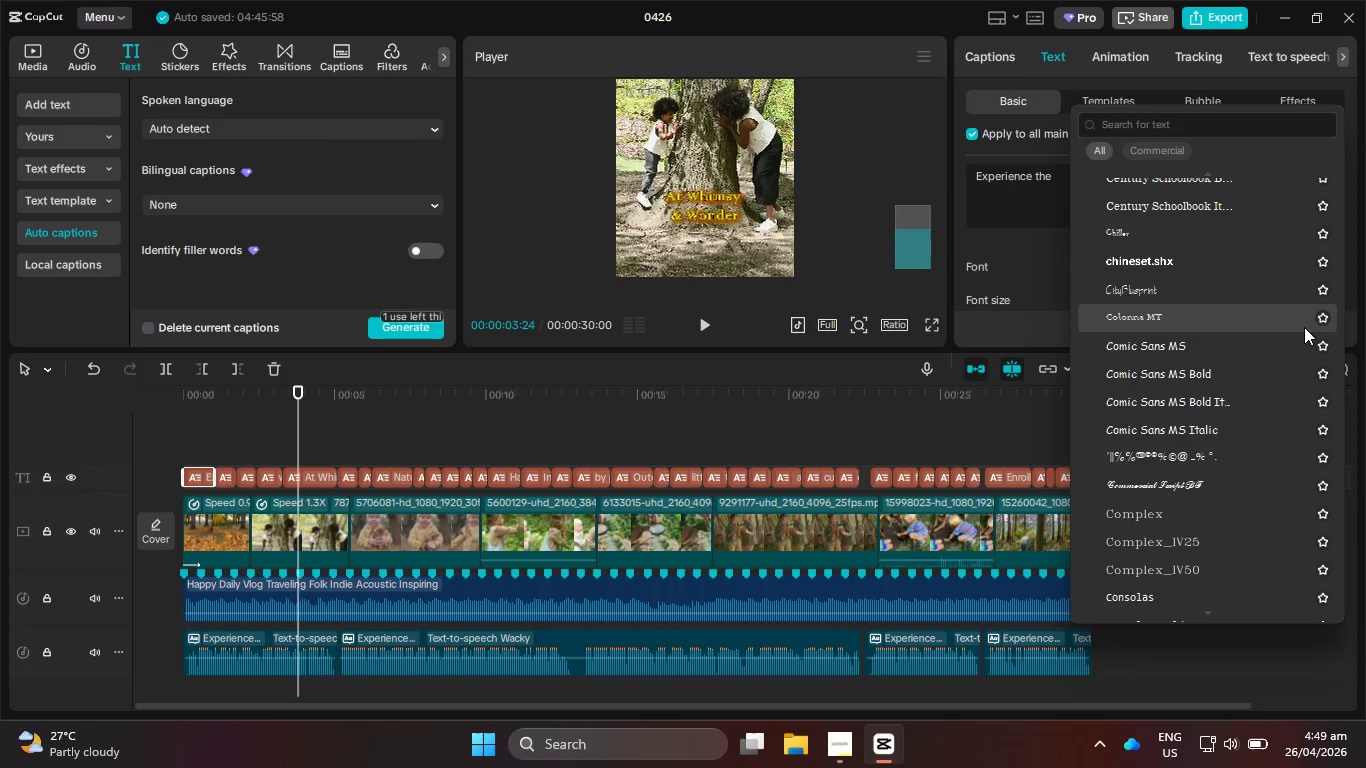 
wait(5.56)
 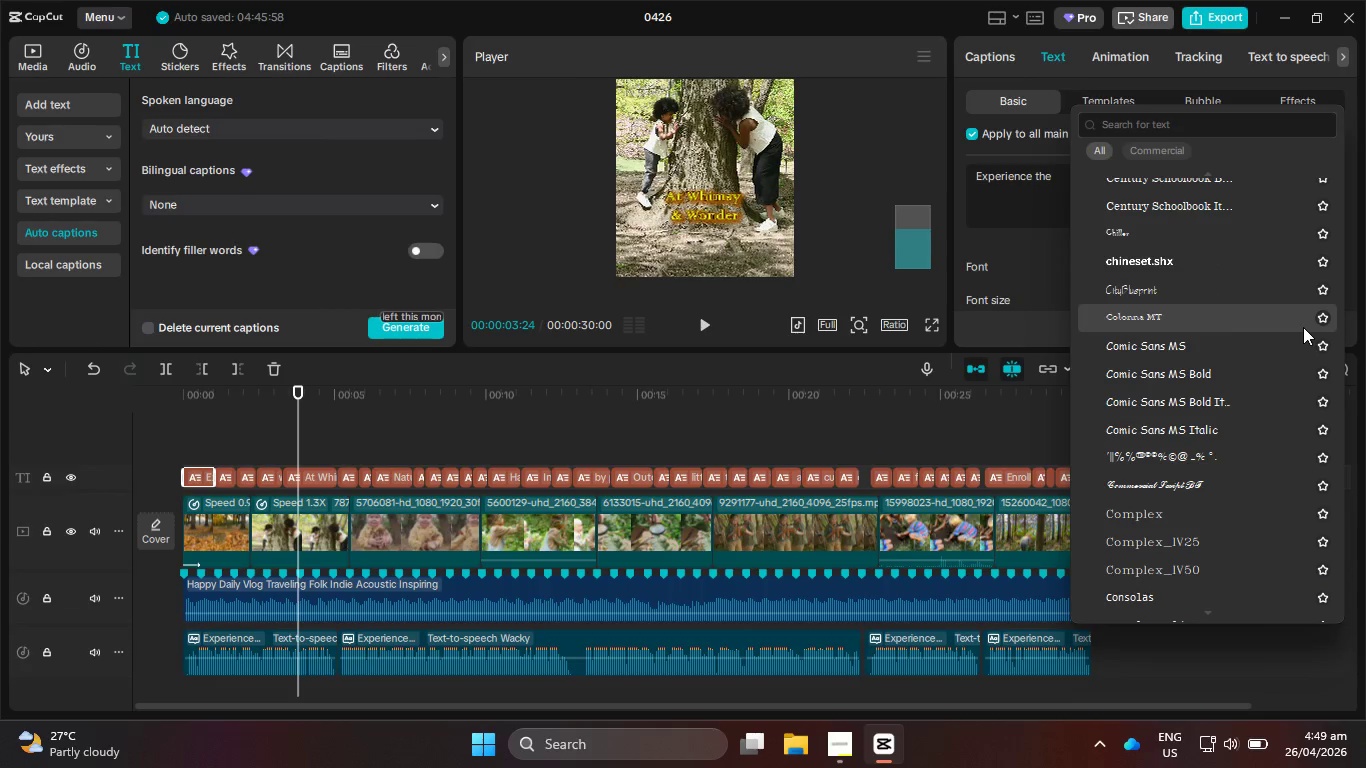 
scroll: coordinate [1304, 327], scroll_direction: down, amount: 1.0
 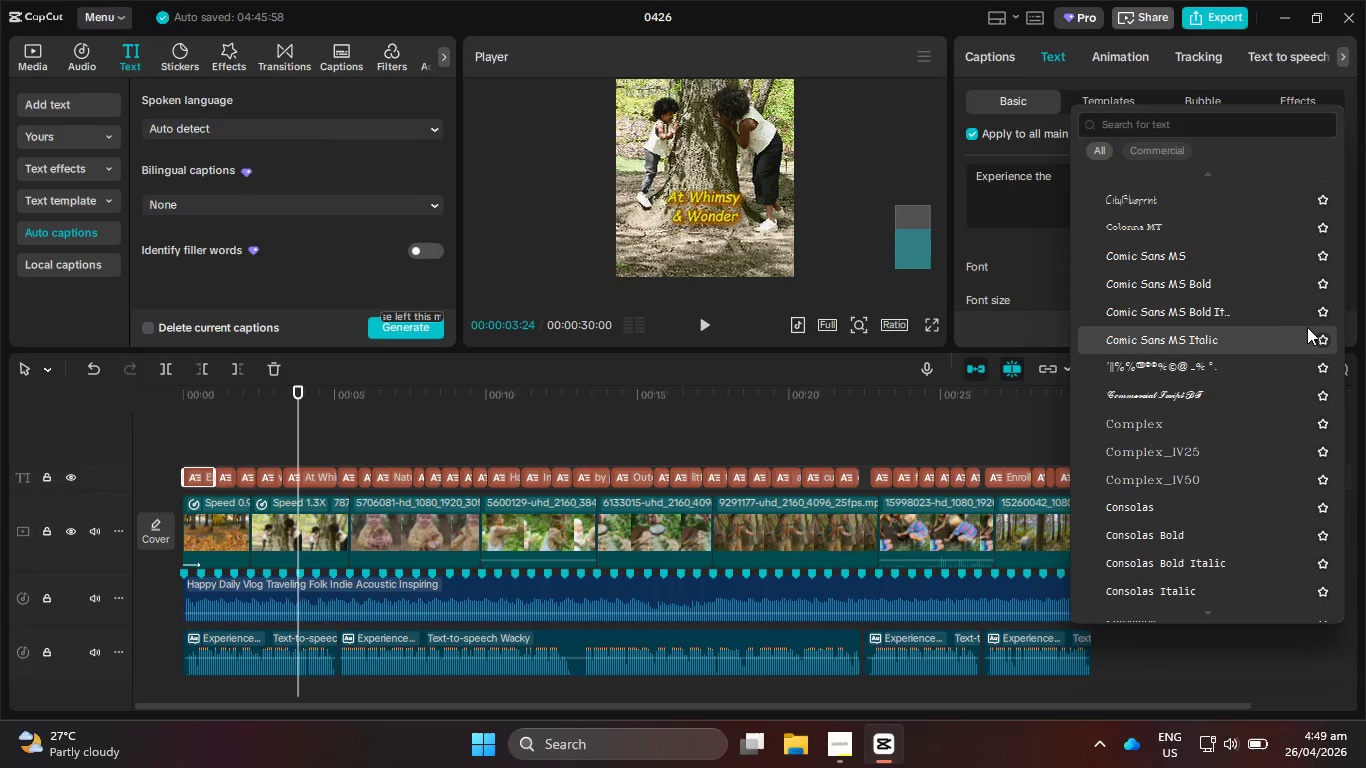 
wait(5.53)
 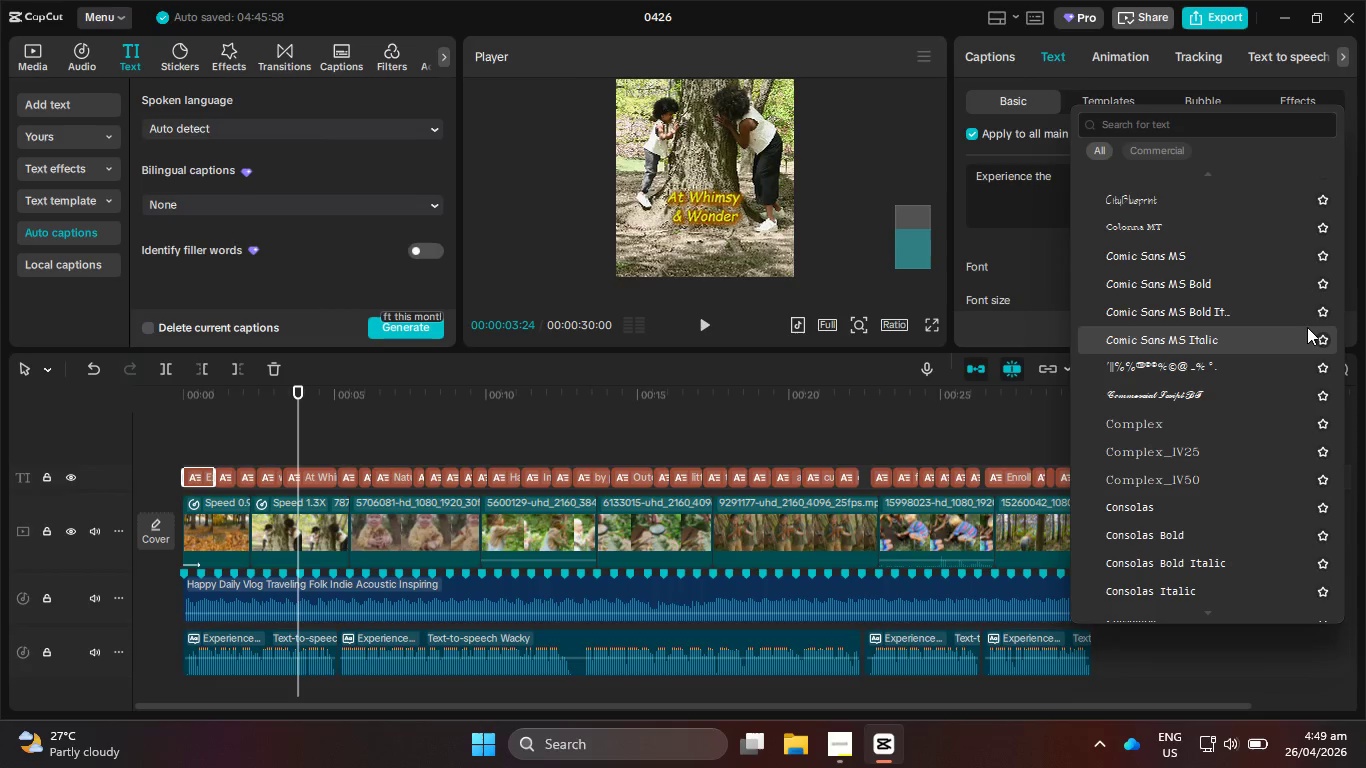 
scroll: coordinate [1309, 324], scroll_direction: down, amount: 6.0
 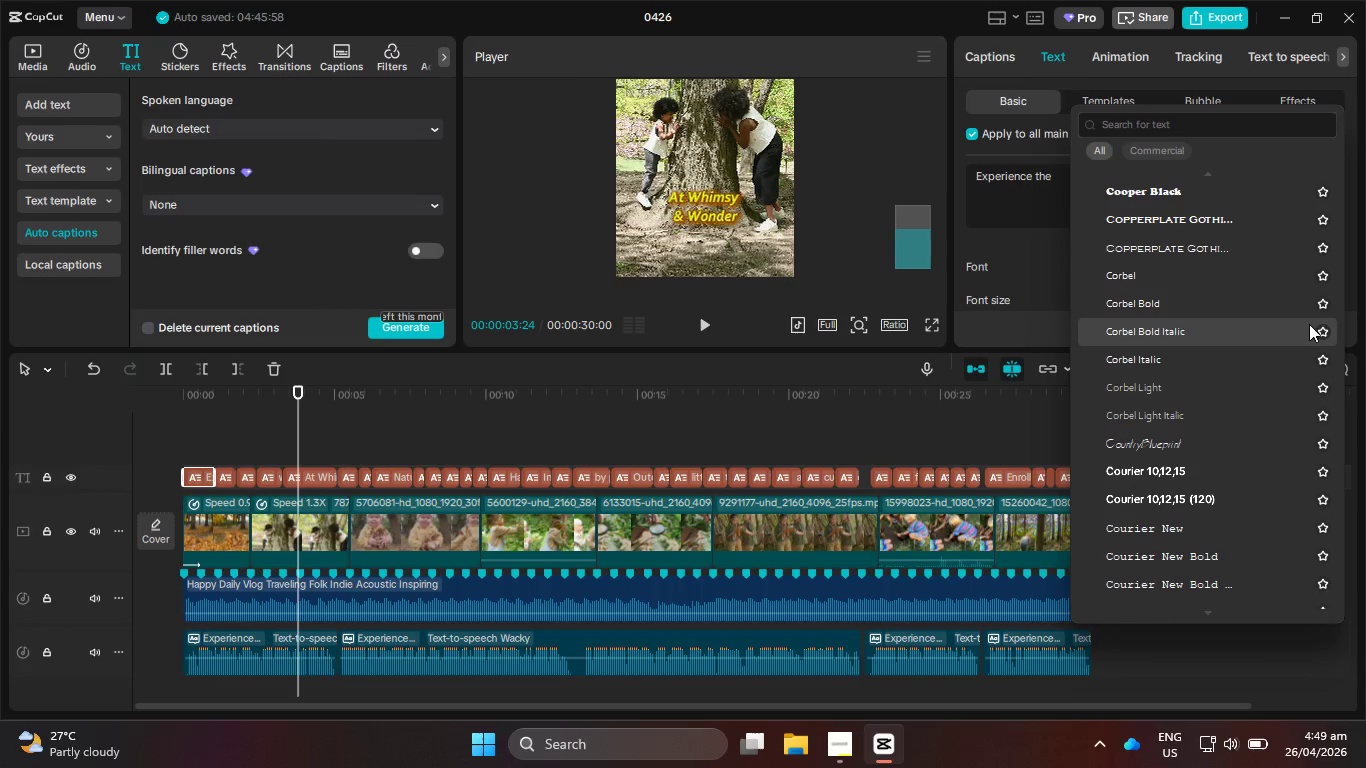 
scroll: coordinate [1249, 233], scroll_direction: down, amount: 7.0
 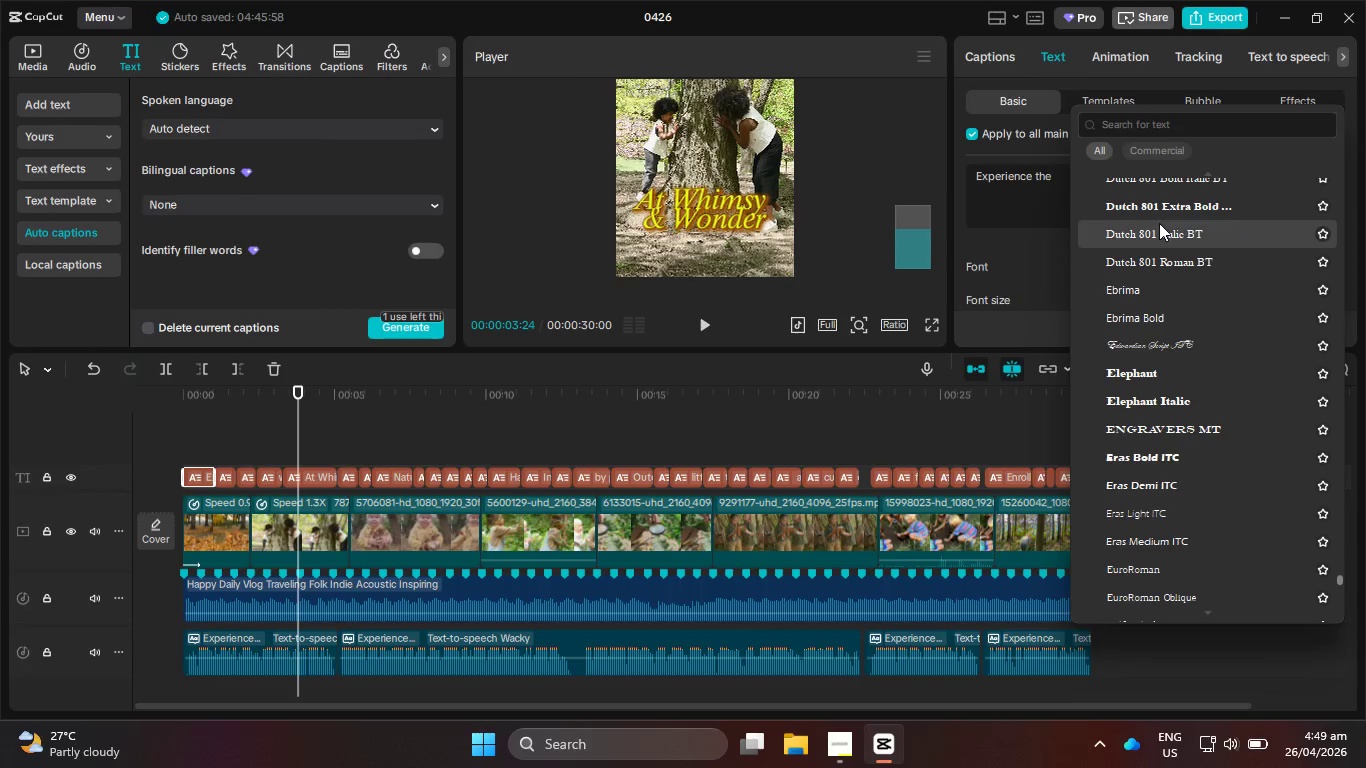 
scroll: coordinate [1172, 240], scroll_direction: down, amount: 3.0
 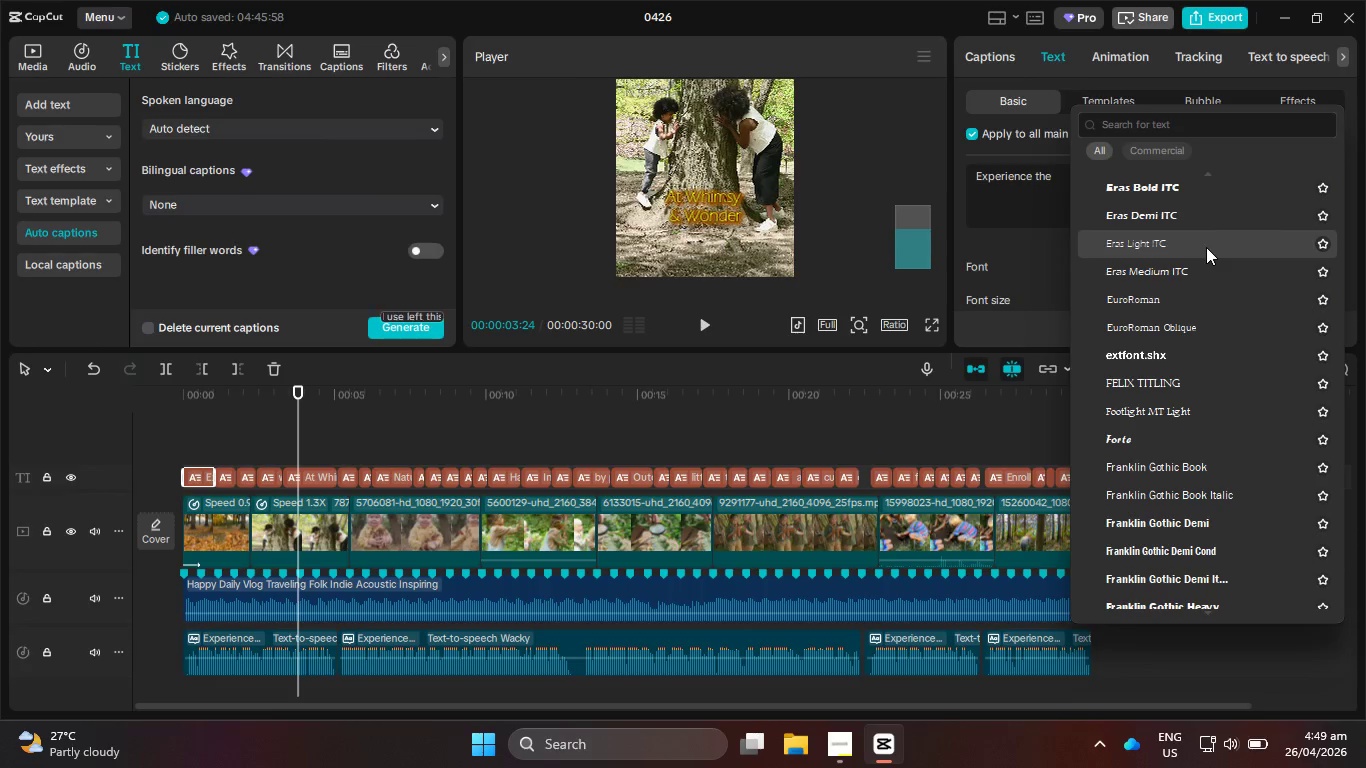 
key(ArrowRight)
 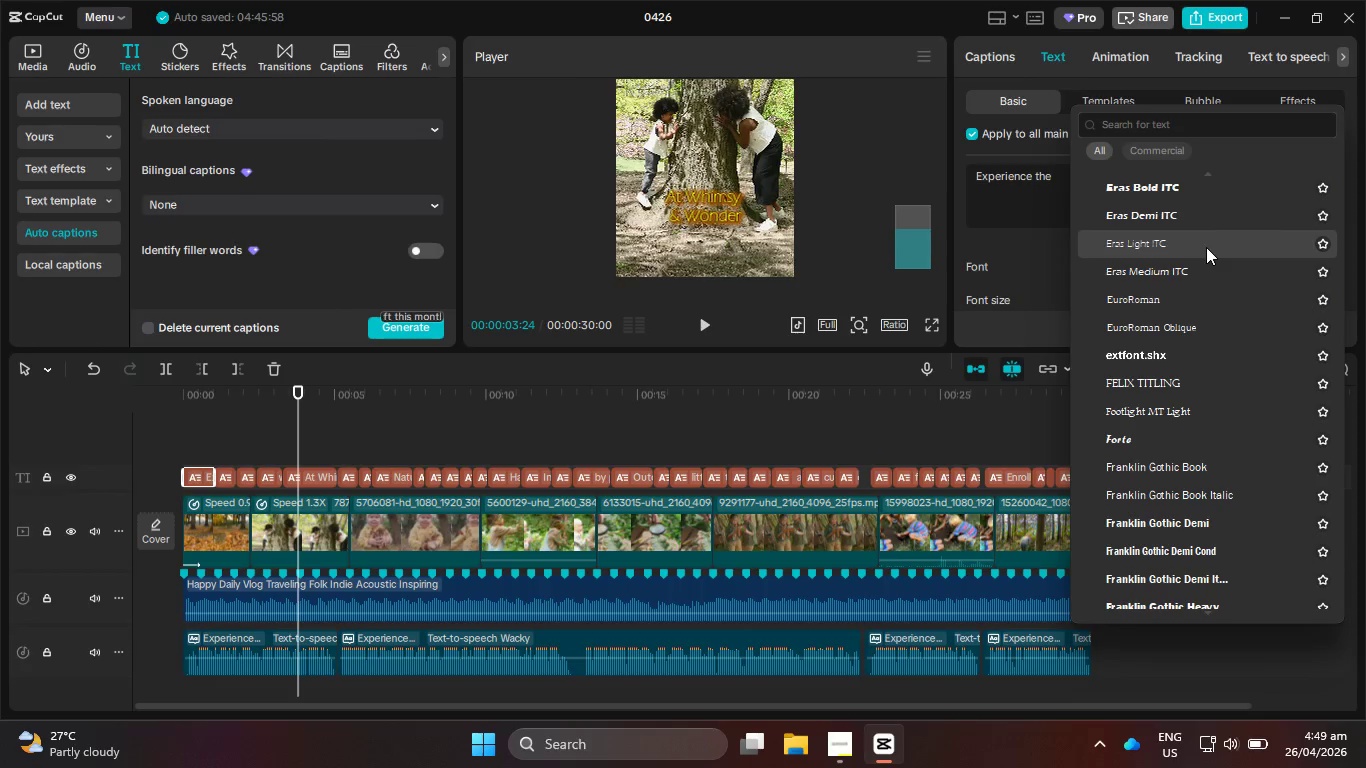 
key(ArrowDown)
 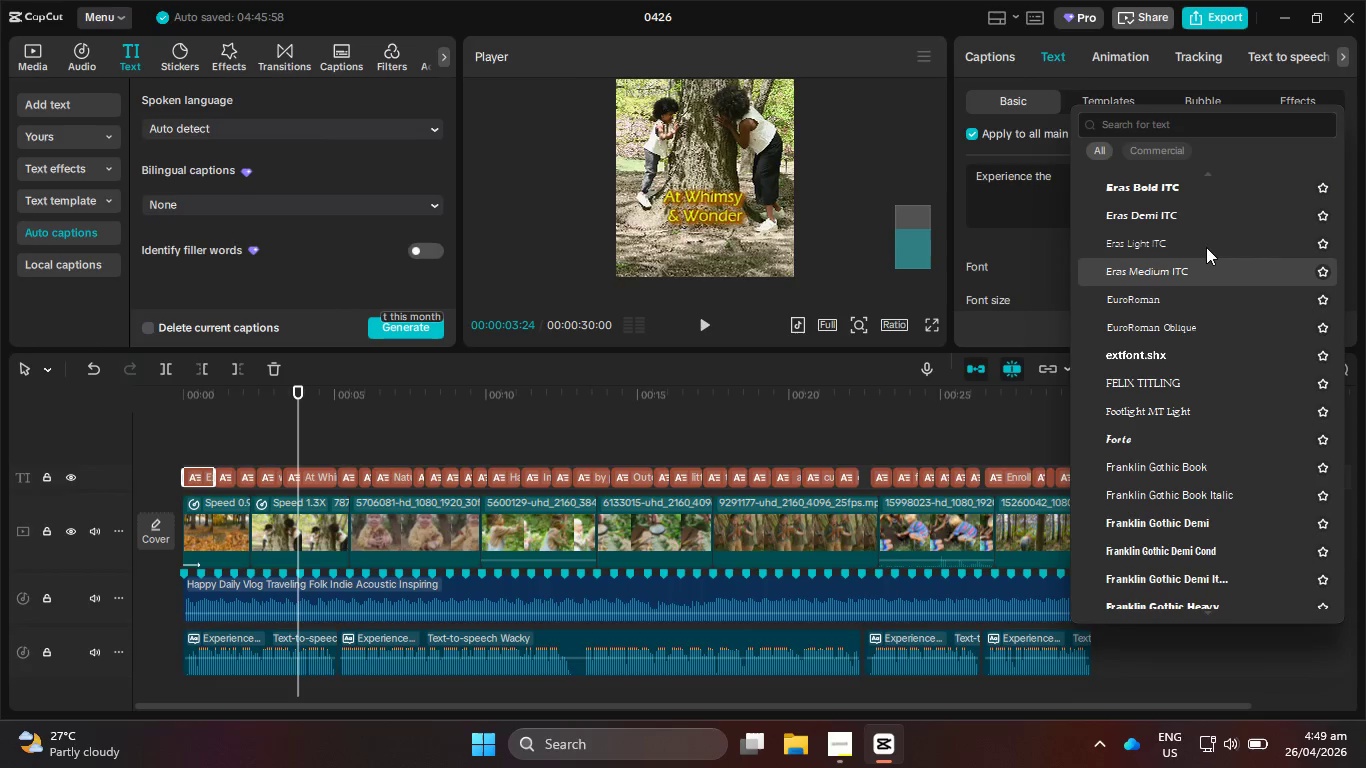 
key(ArrowDown)
 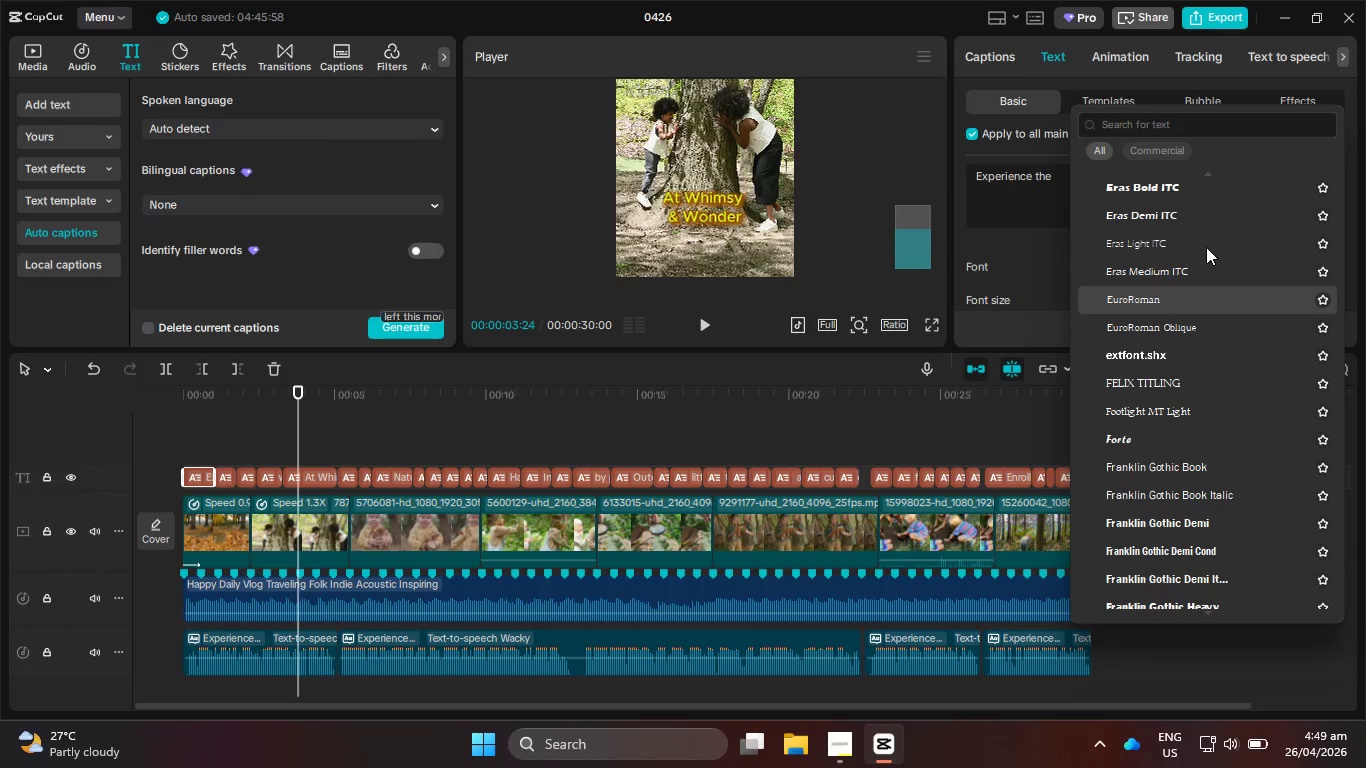 
key(ArrowUp)
 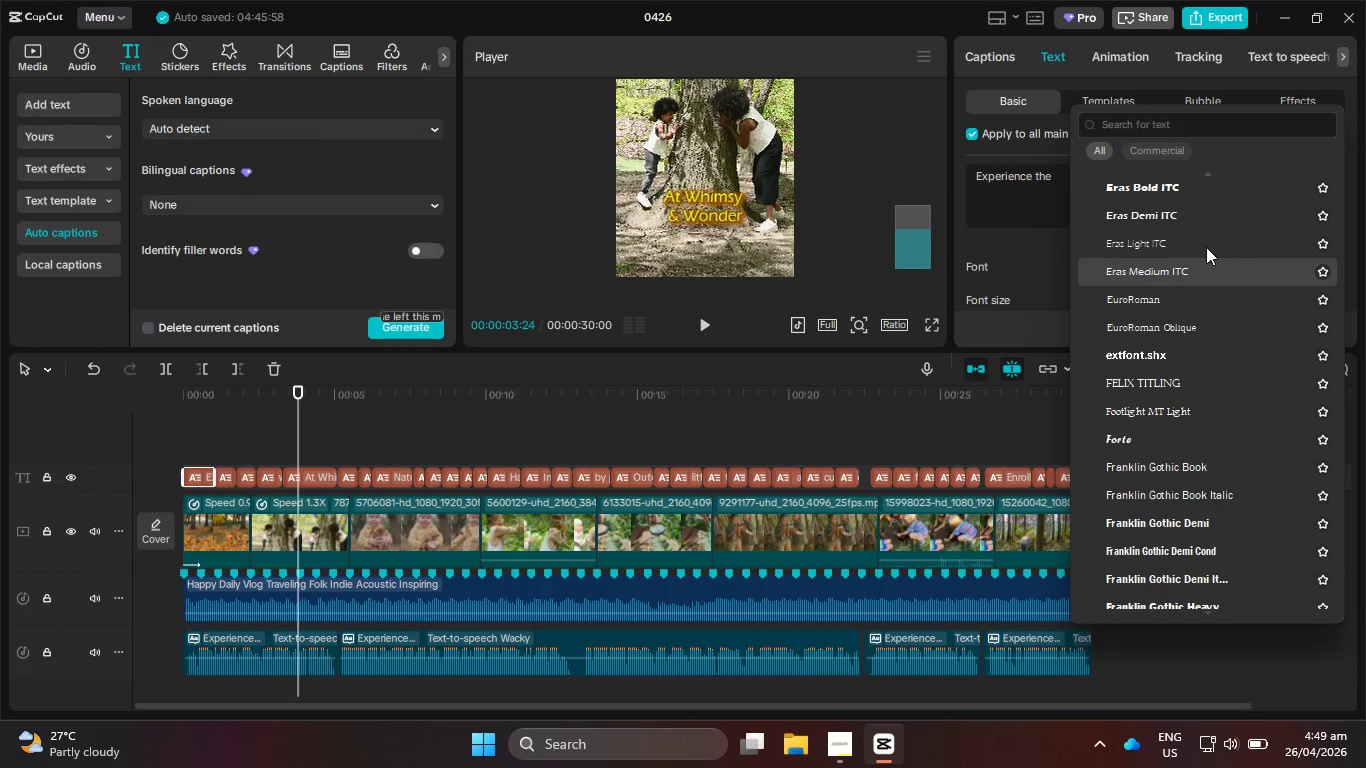 
key(ArrowUp)
 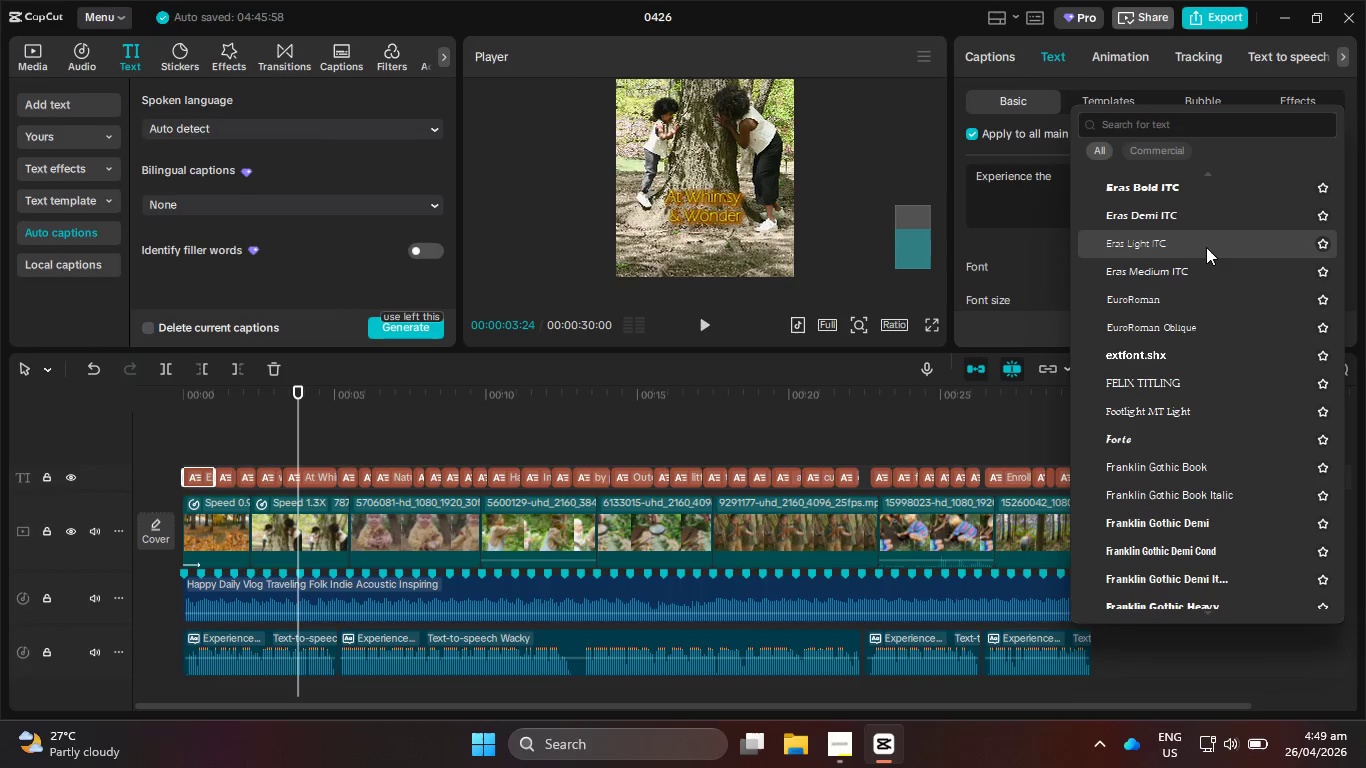 
key(ArrowDown)
 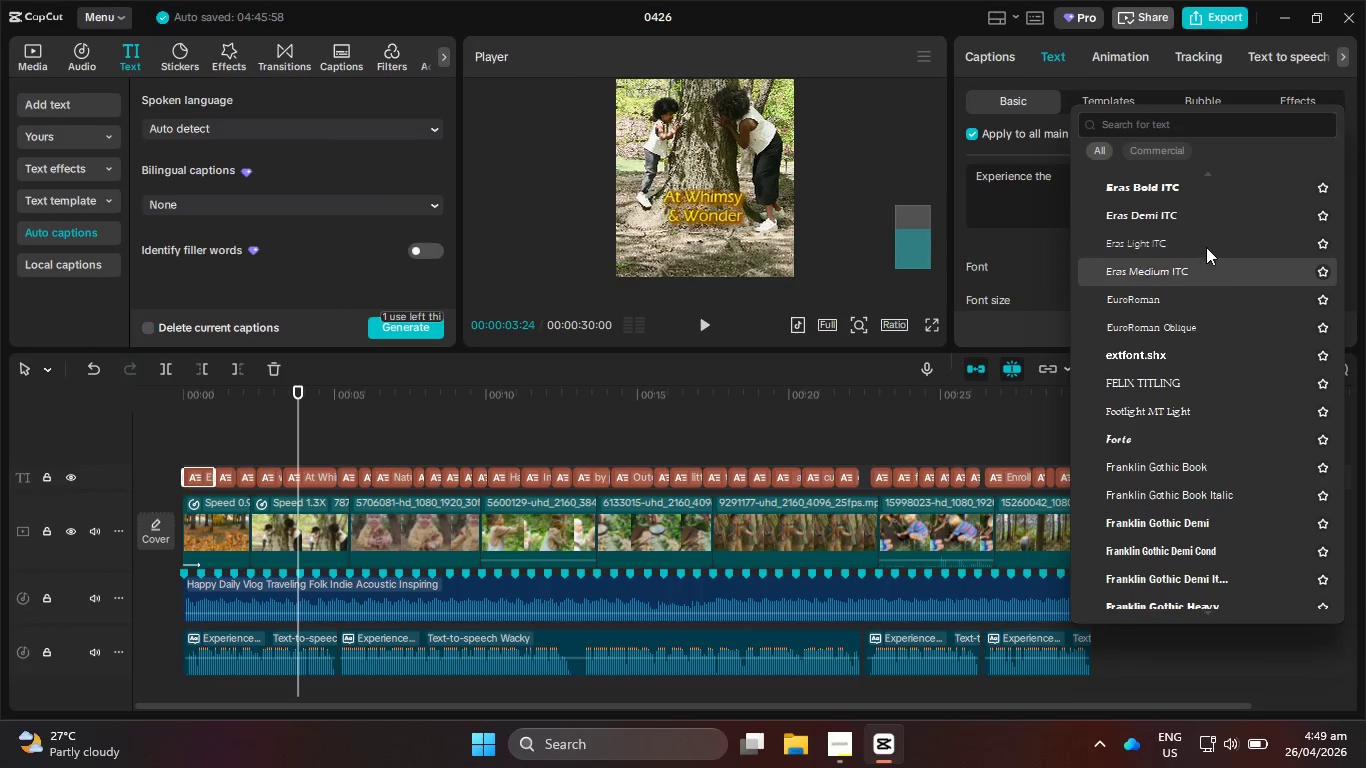 
key(ArrowDown)
 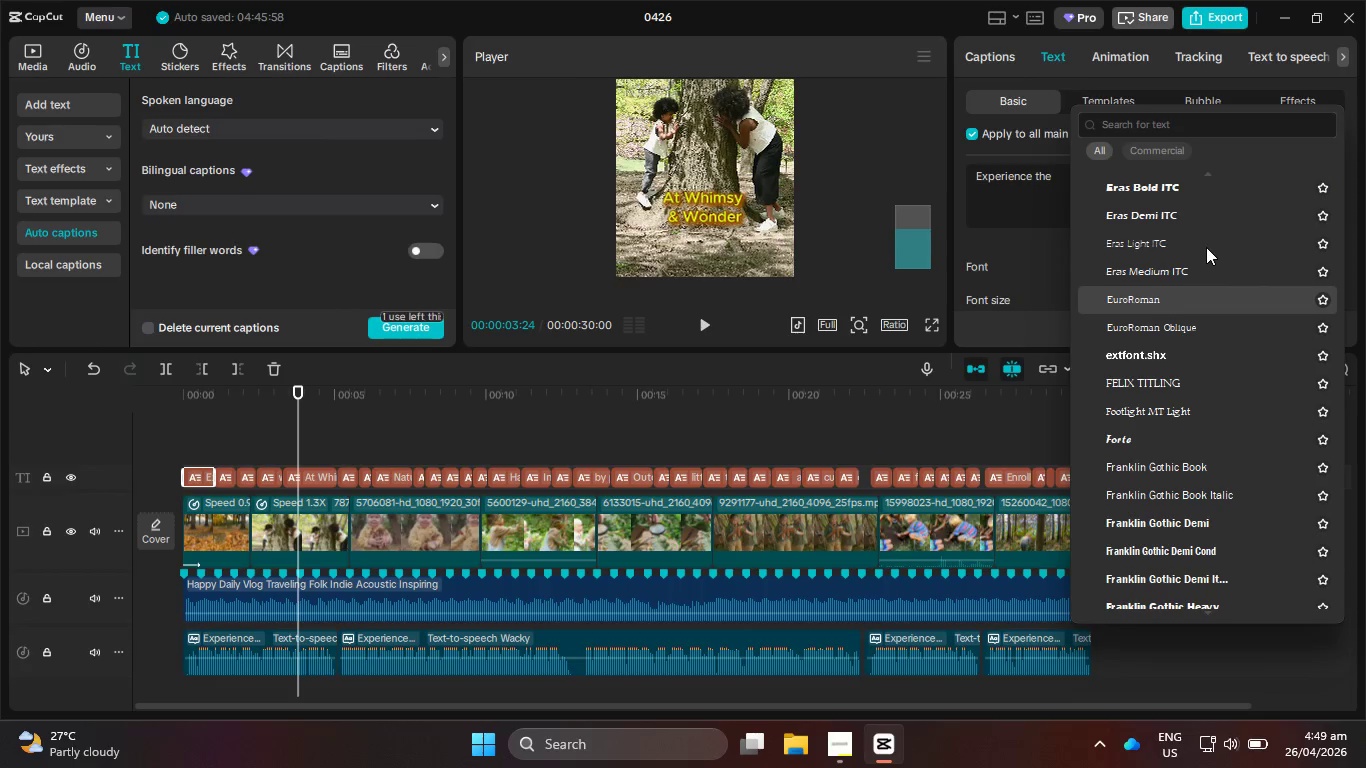 
key(ArrowDown)
 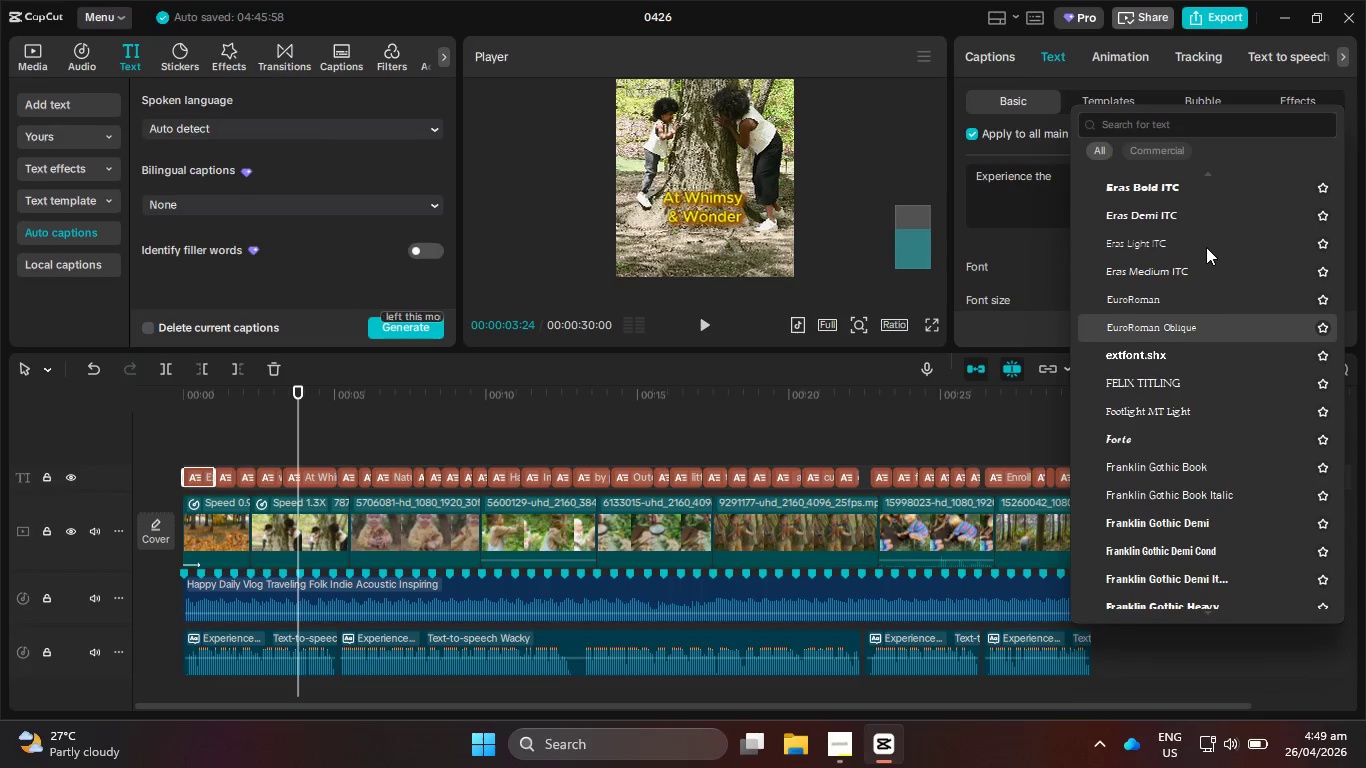 
key(ArrowDown)
 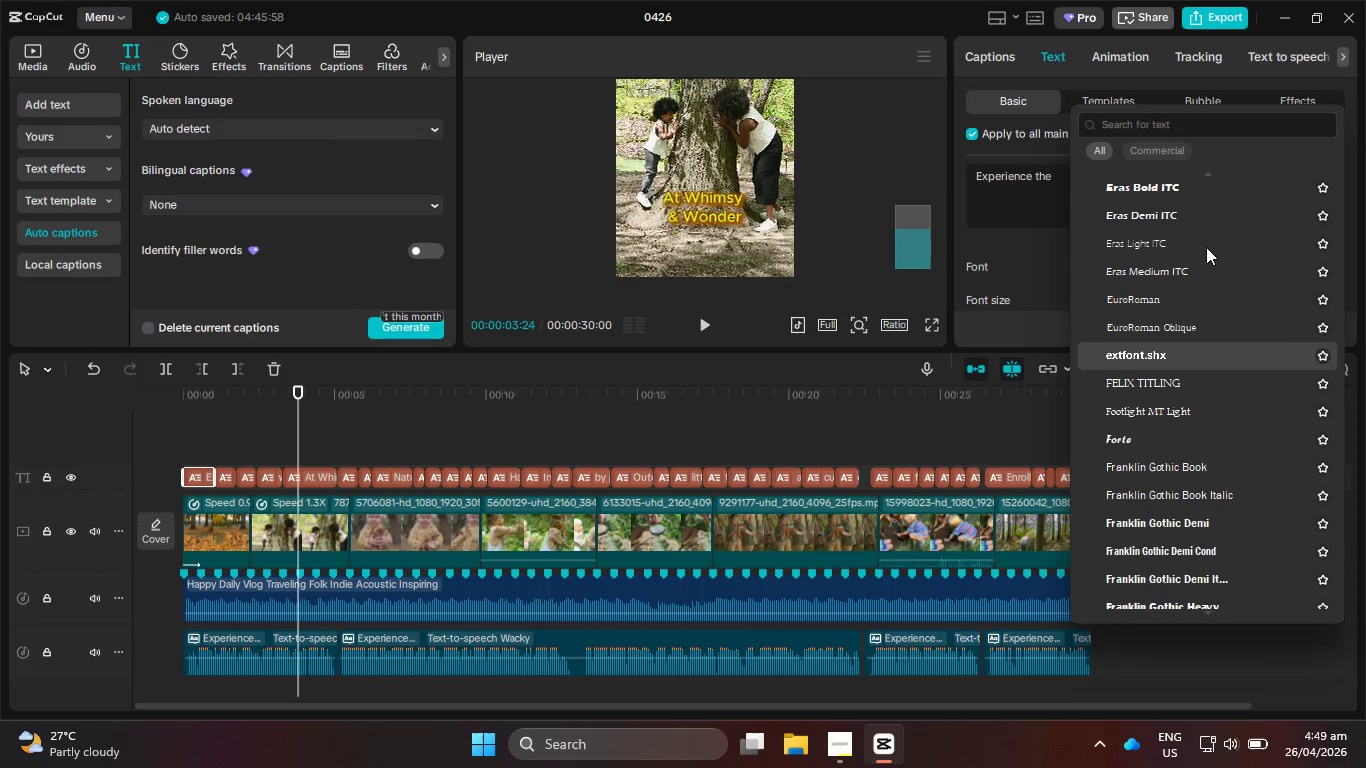 
key(ArrowDown)
 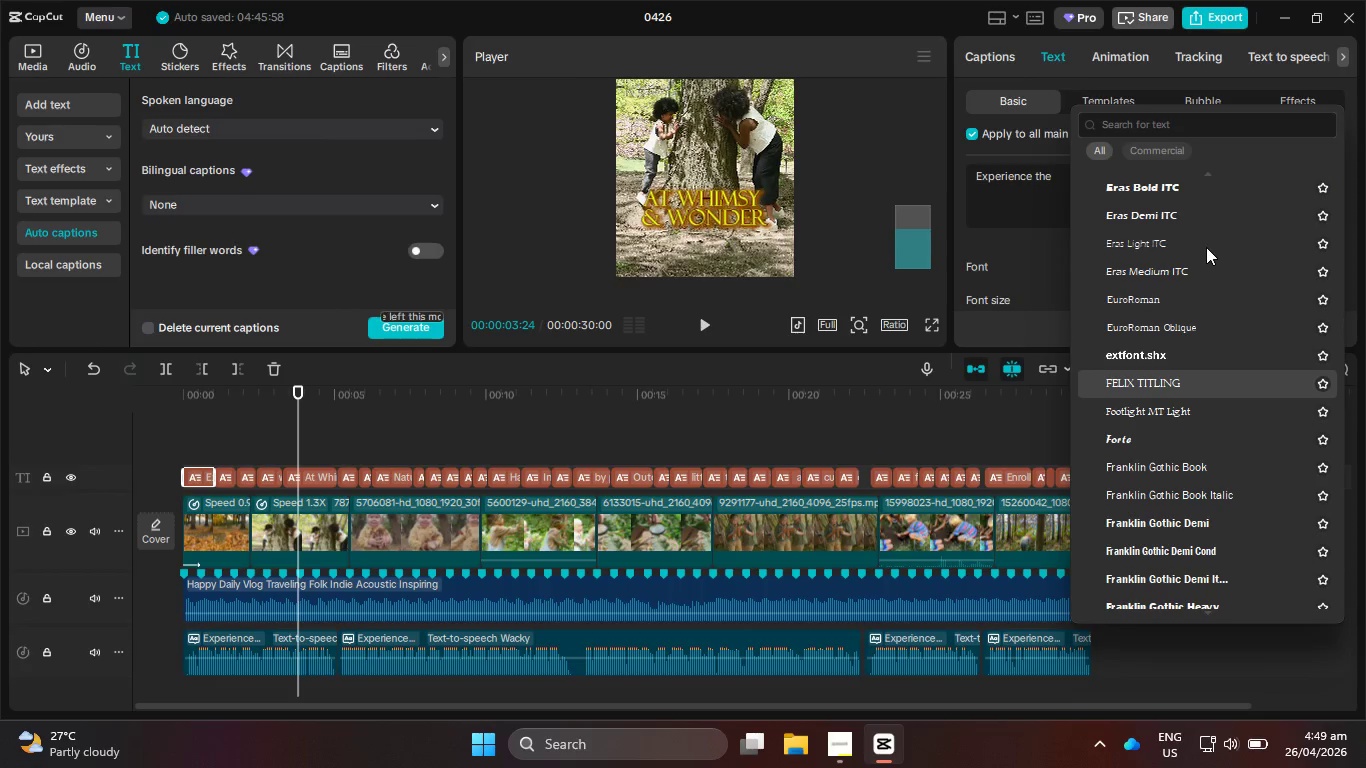 
key(ArrowDown)
 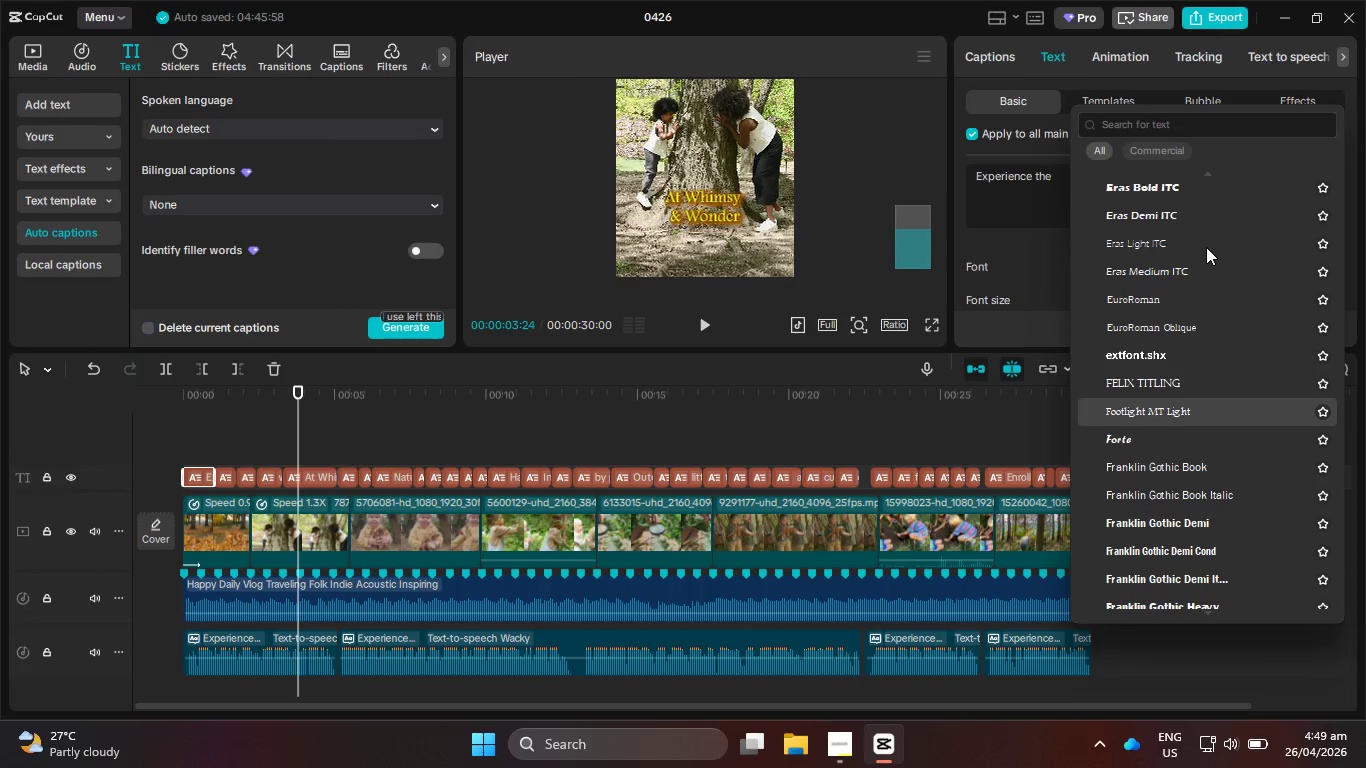 
key(ArrowDown)
 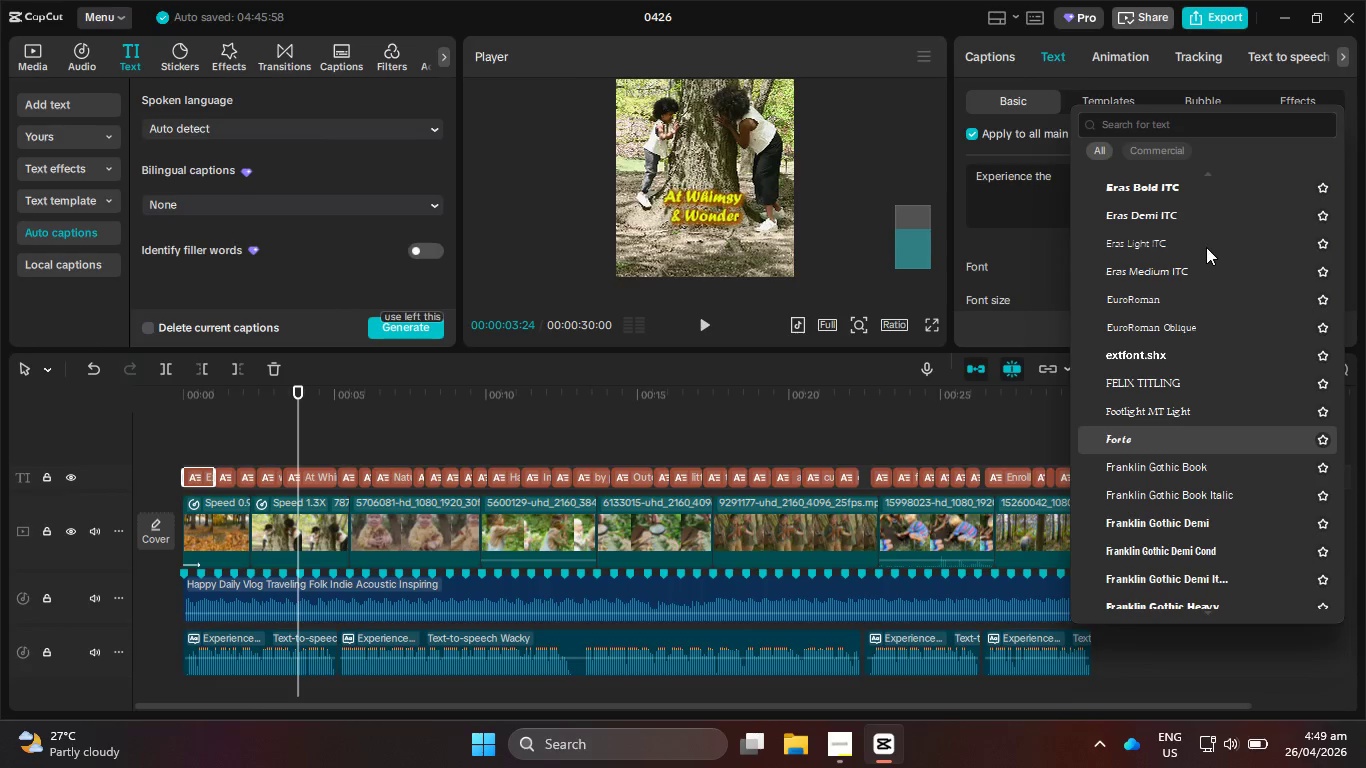 
key(ArrowDown)
 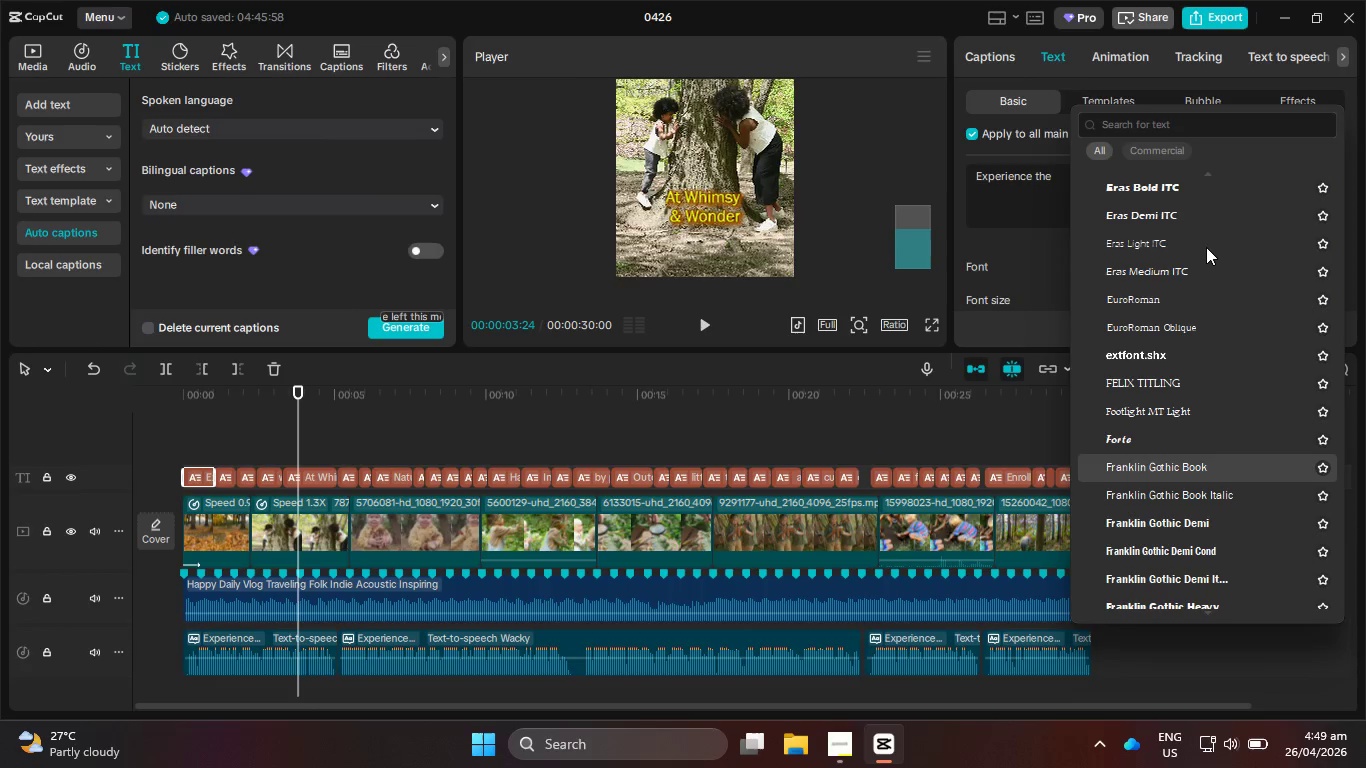 
key(ArrowDown)
 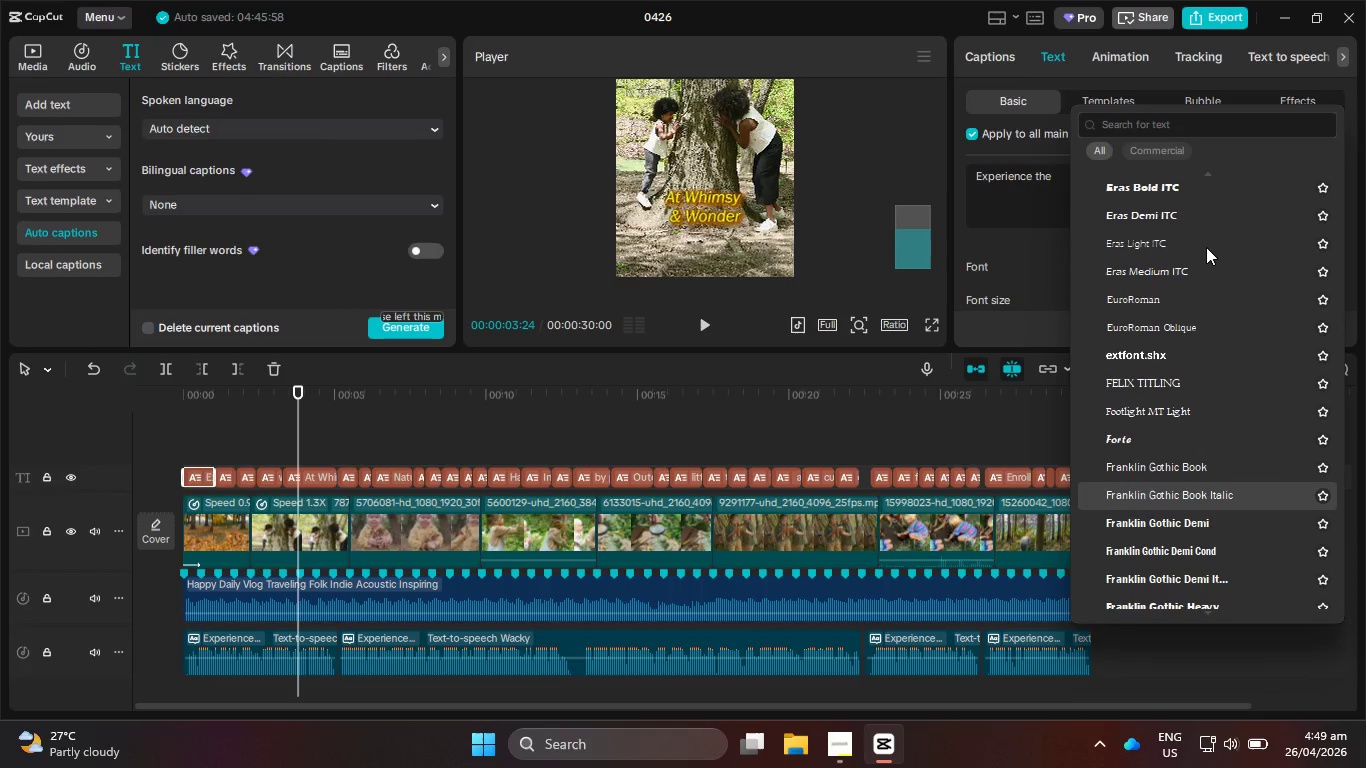 
key(ArrowDown)
 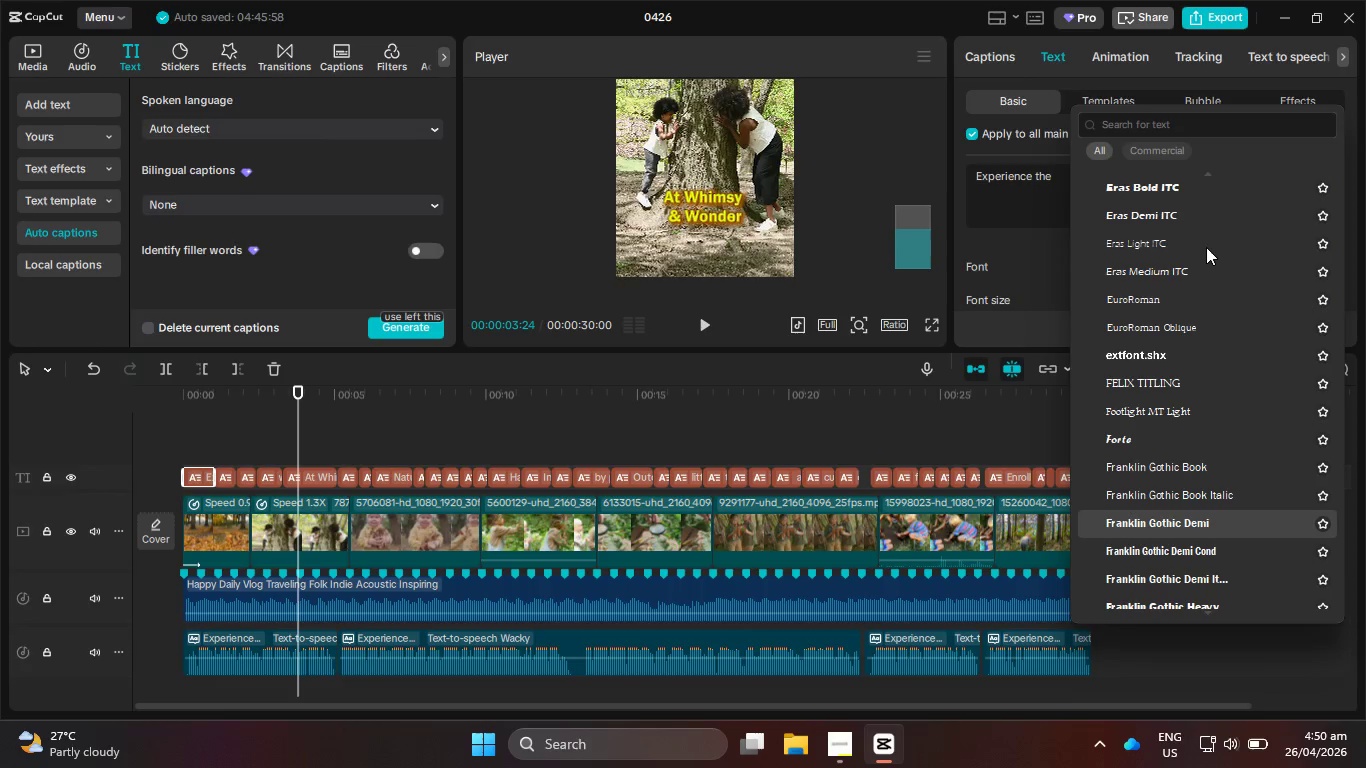 
wait(5.3)
 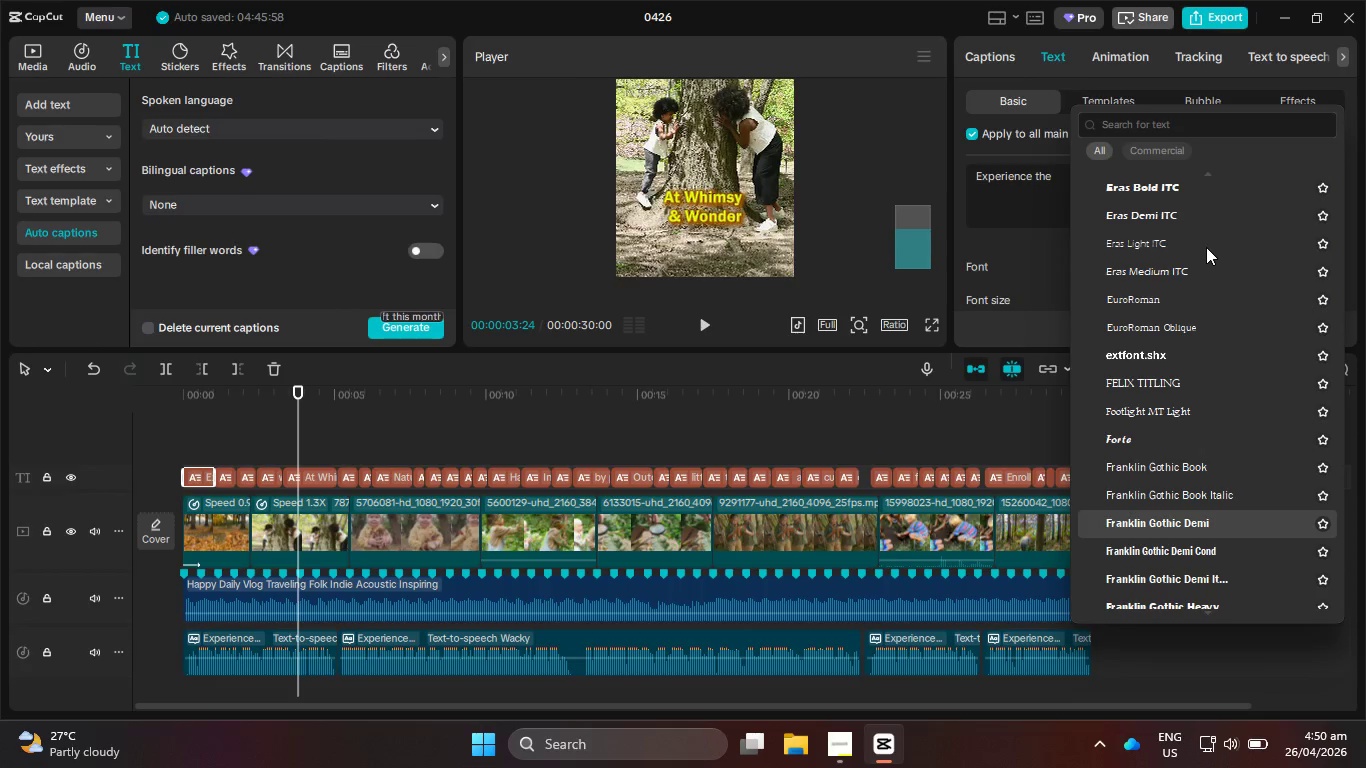 
key(ArrowDown)
 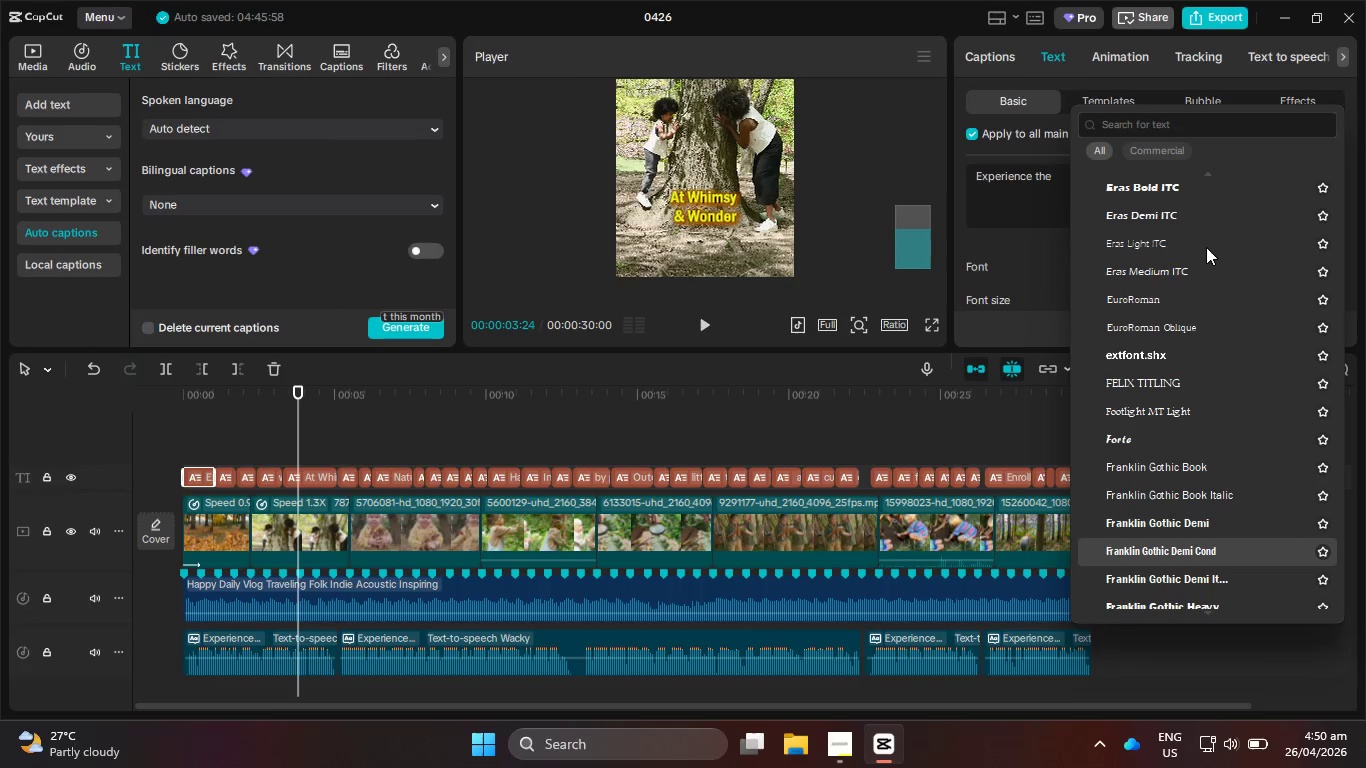 
key(ArrowDown)
 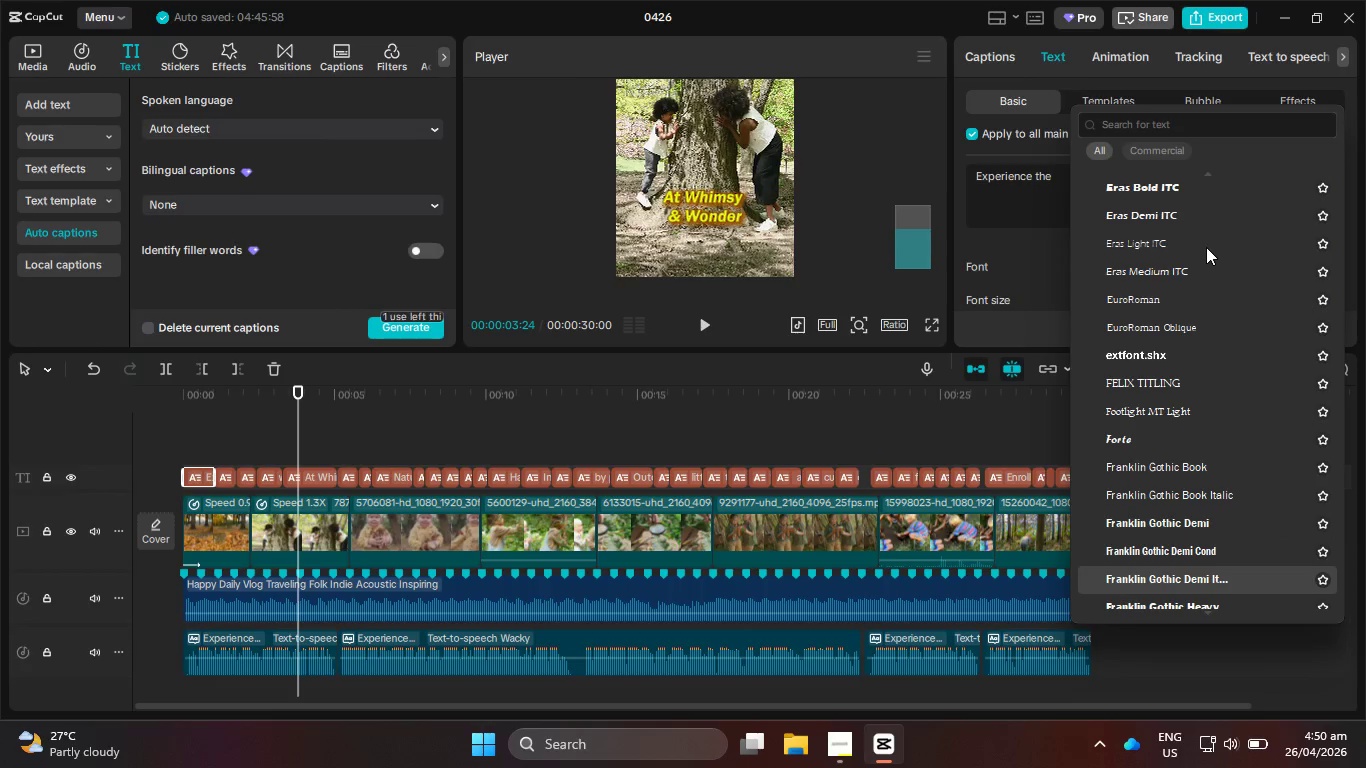 
key(ArrowDown)
 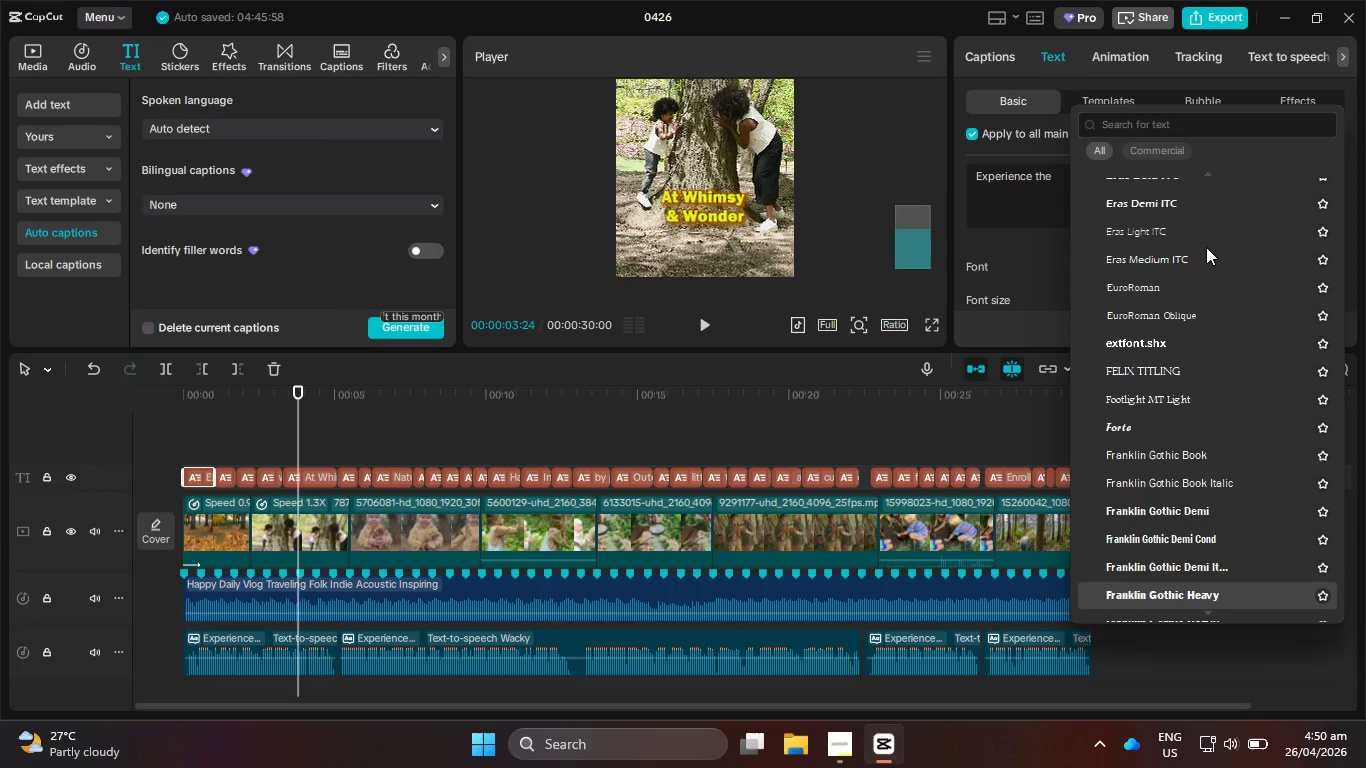 
key(ArrowDown)
 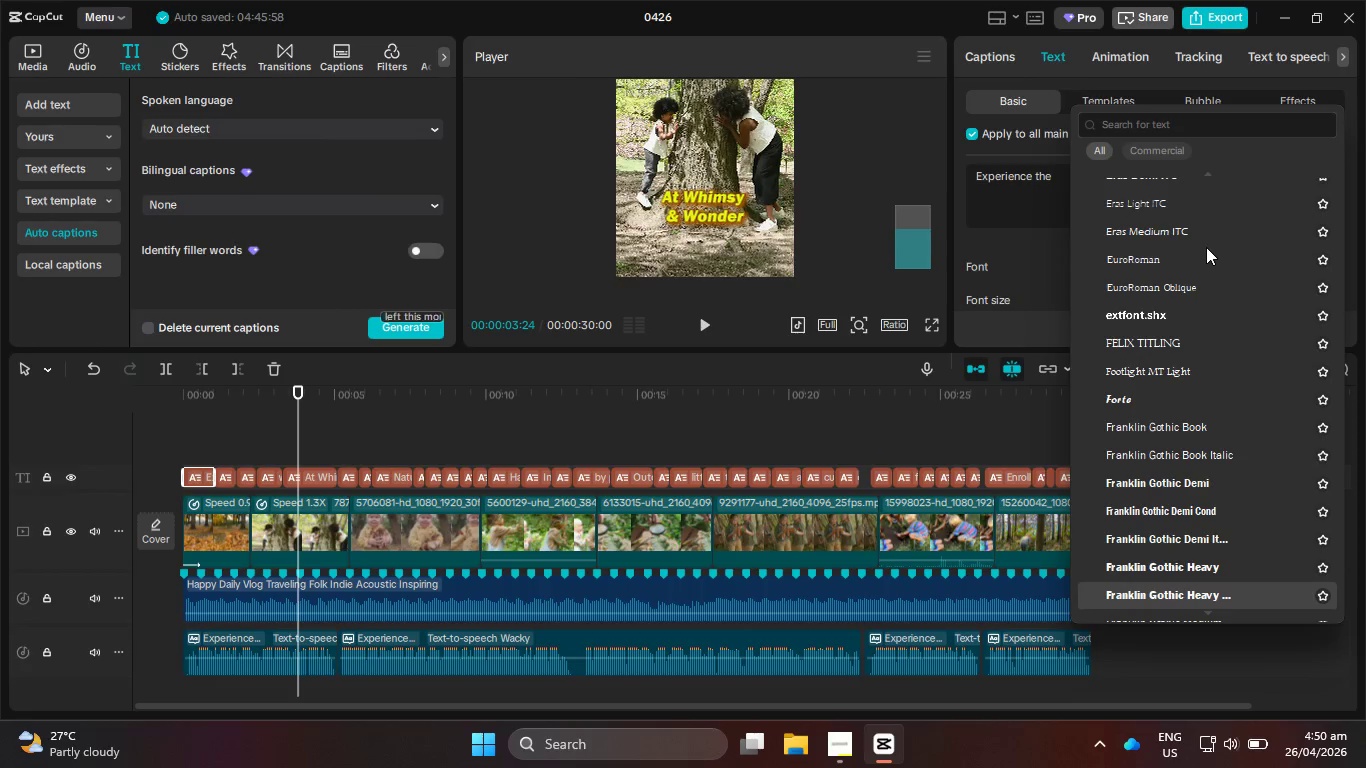 
key(ArrowDown)
 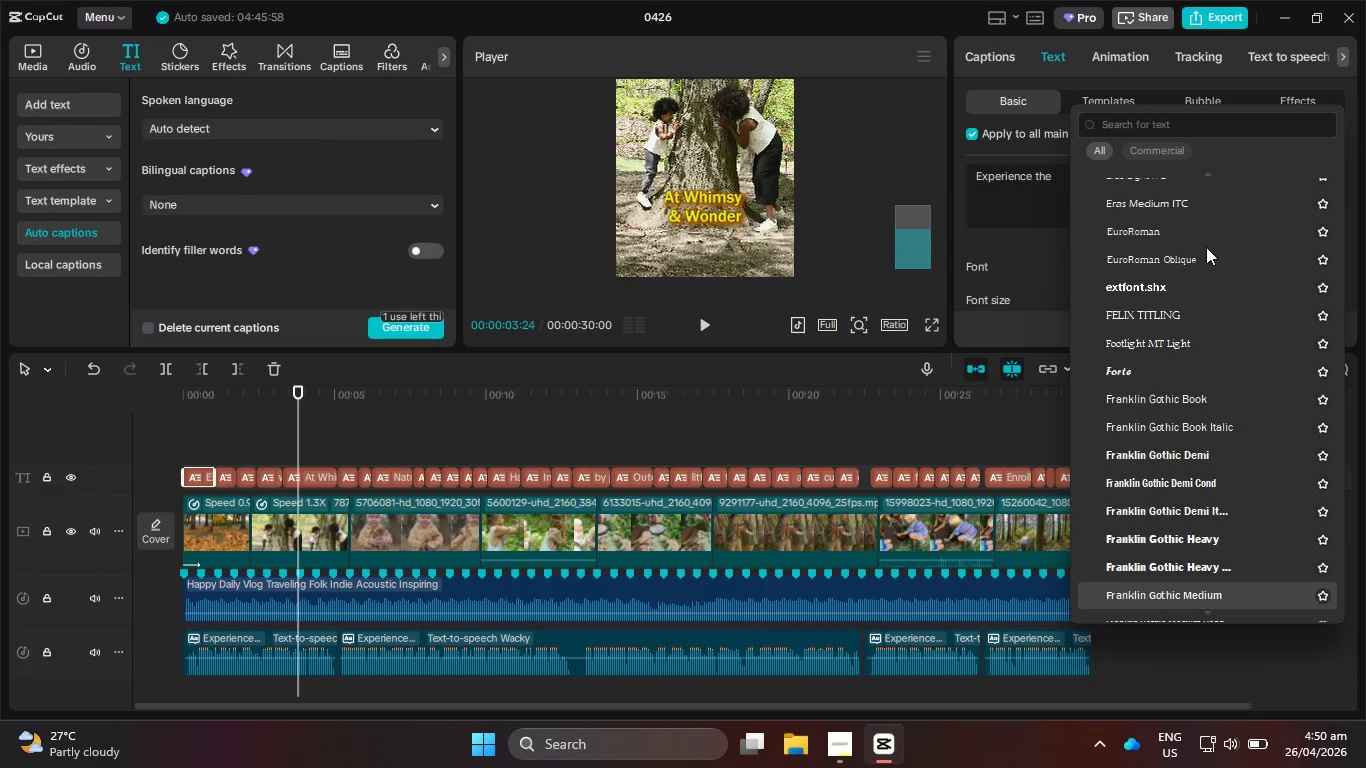 
key(ArrowDown)
 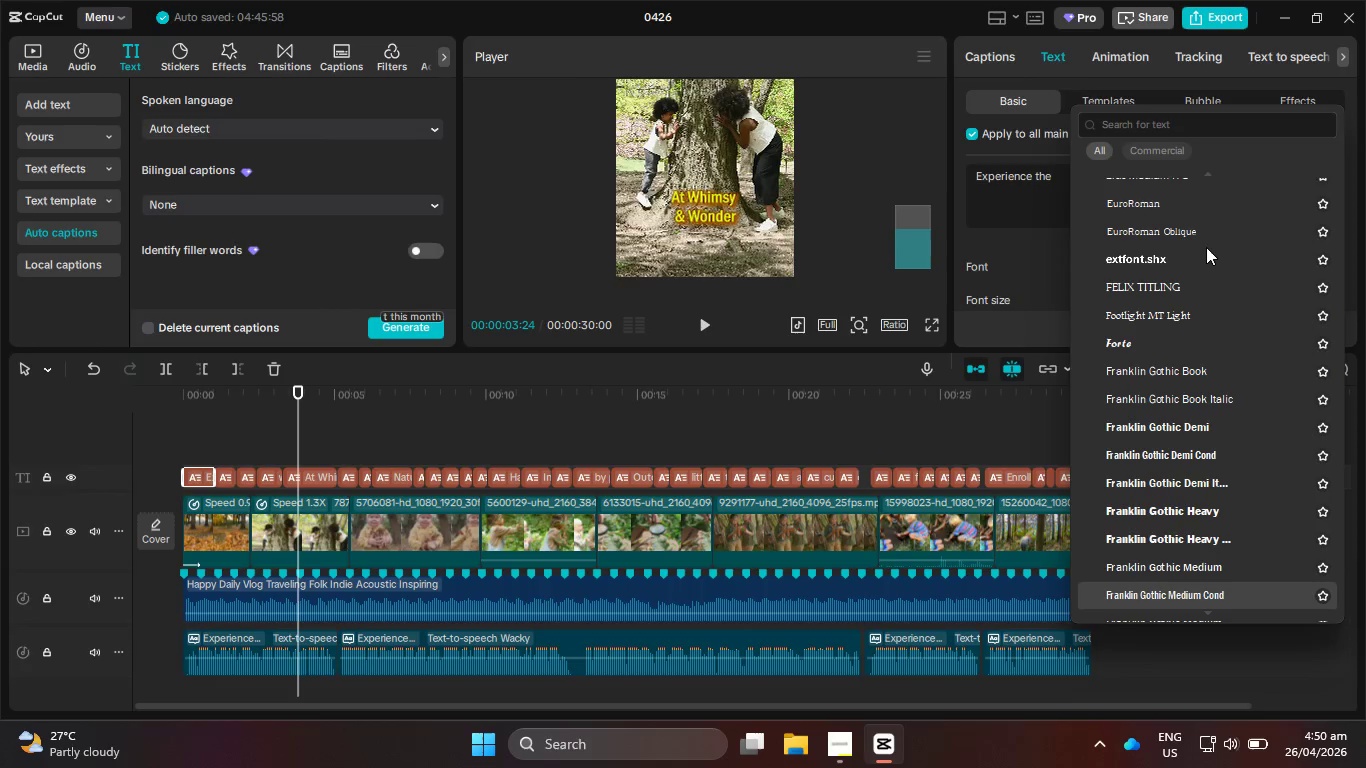 
key(ArrowDown)
 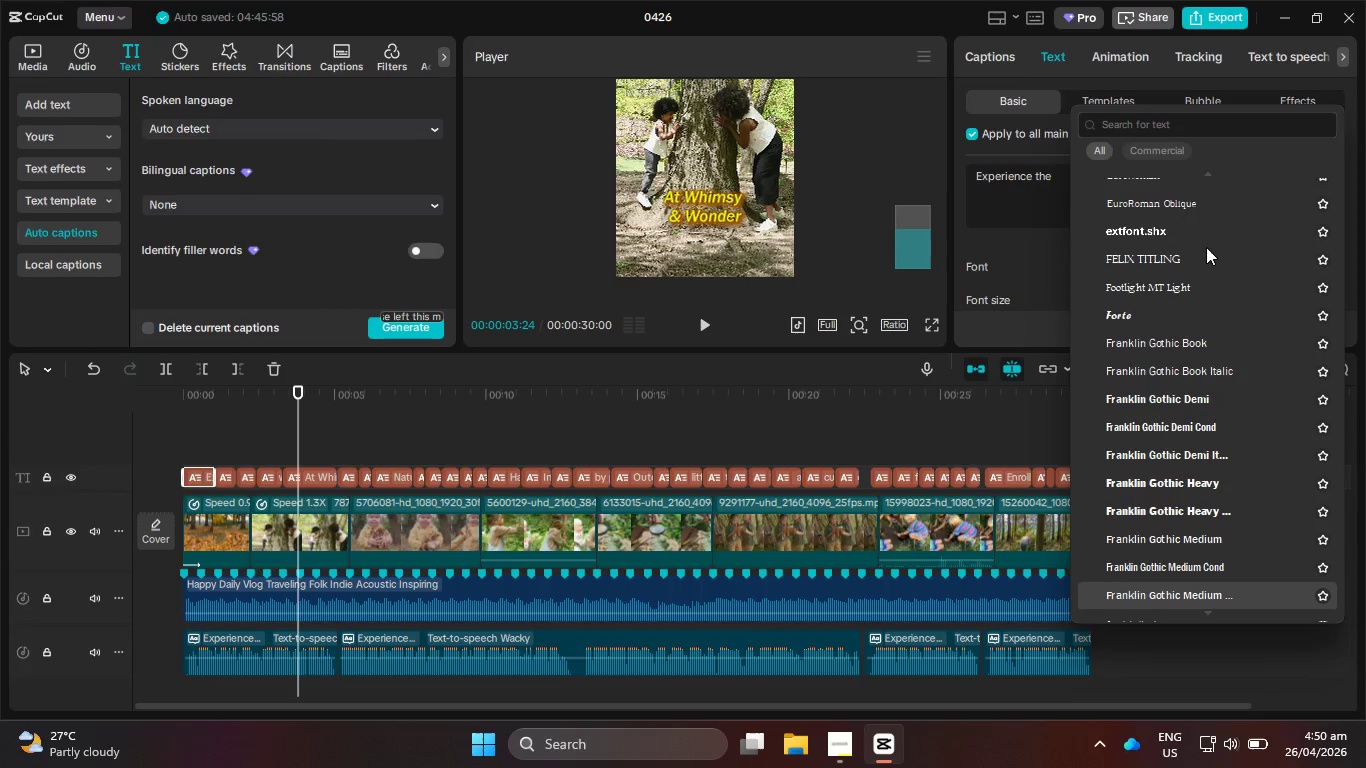 
key(ArrowDown)
 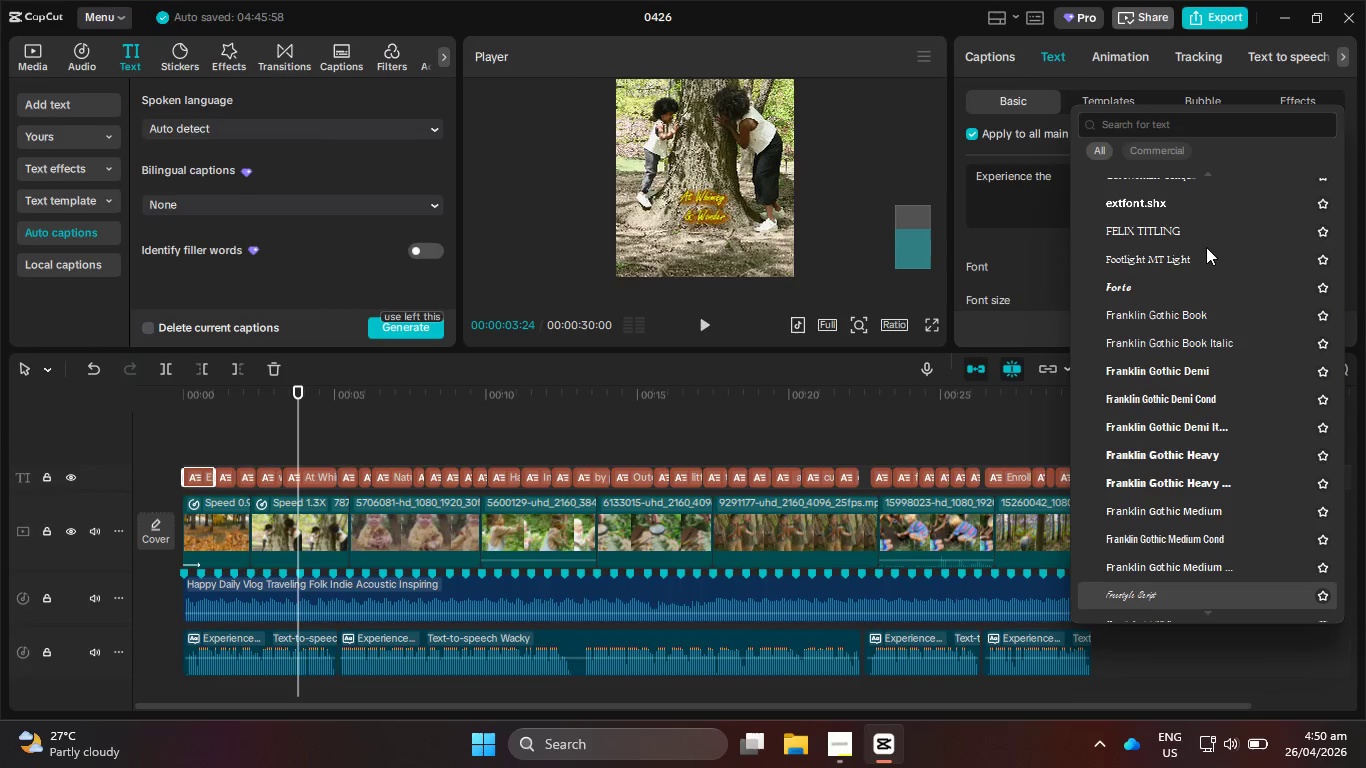 
key(ArrowDown)
 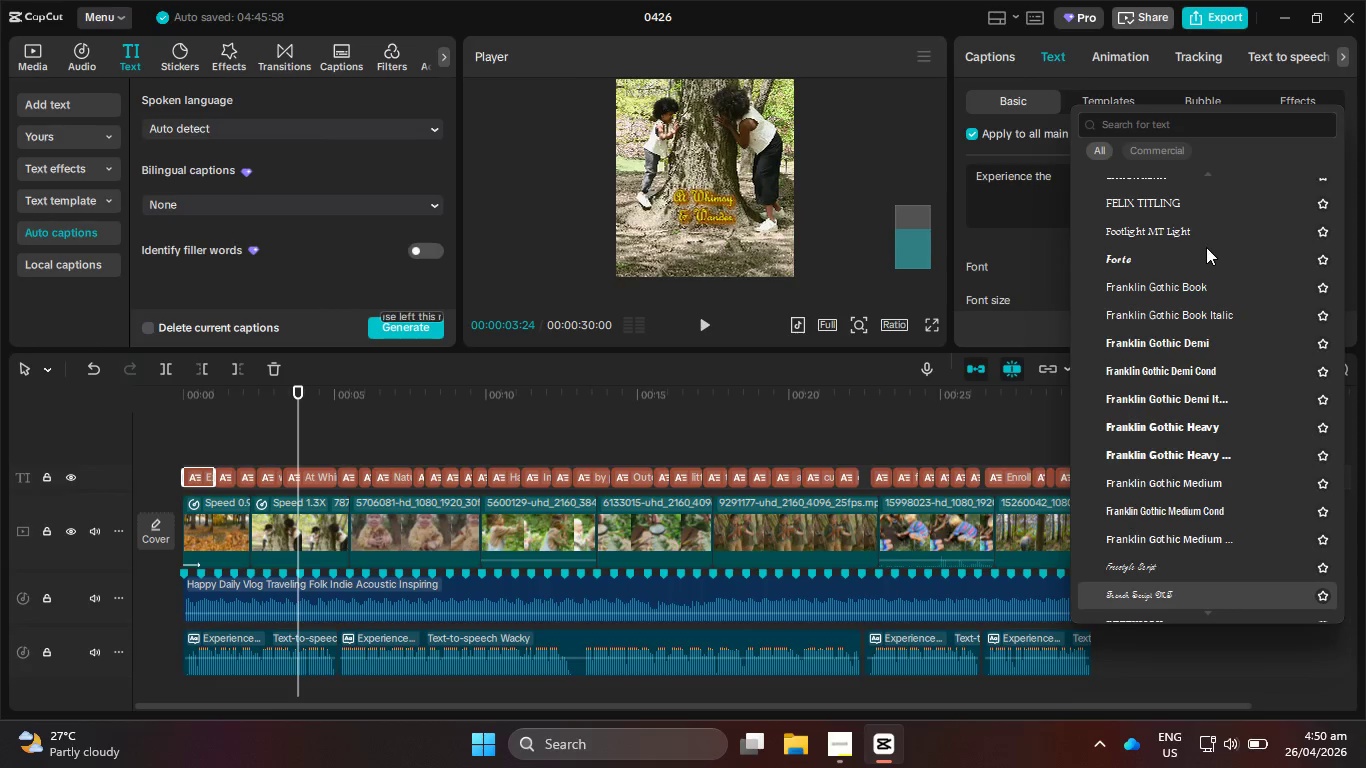 
key(ArrowDown)
 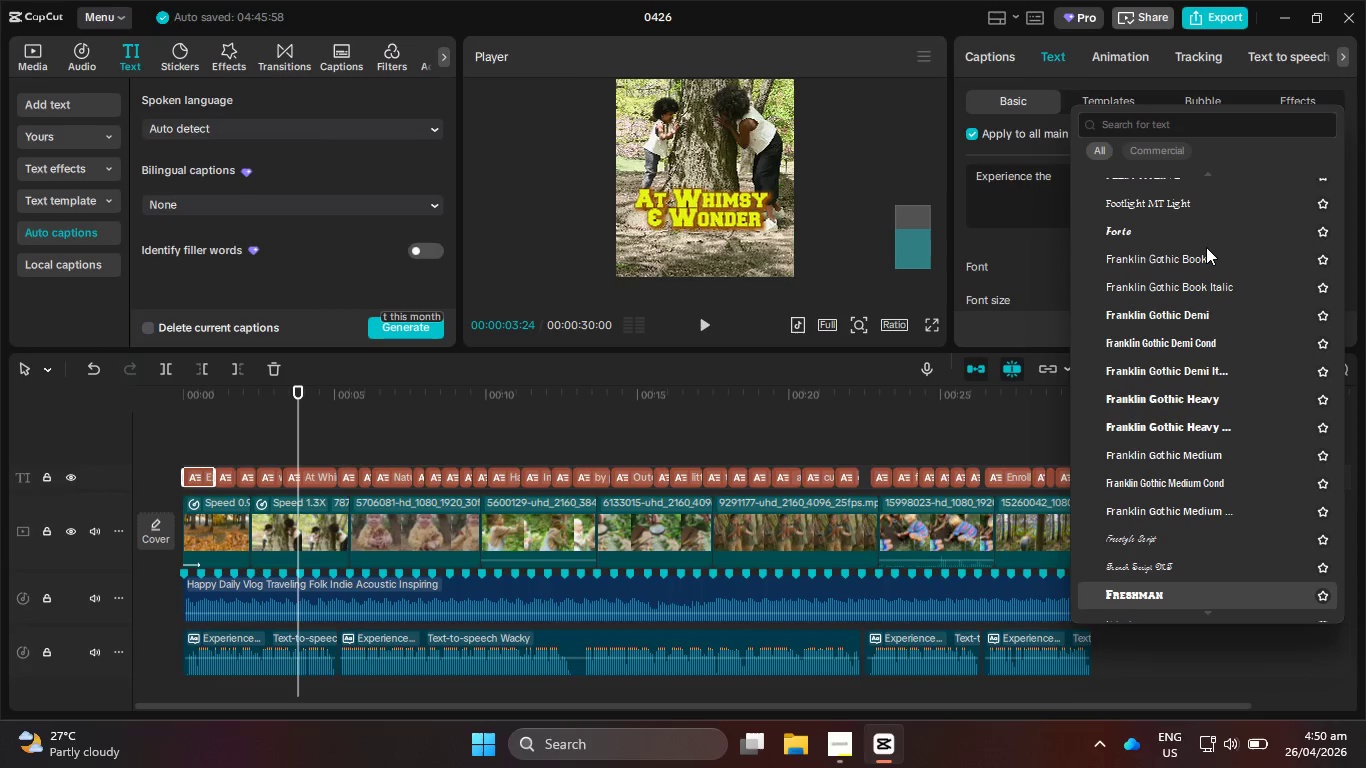 
key(ArrowDown)
 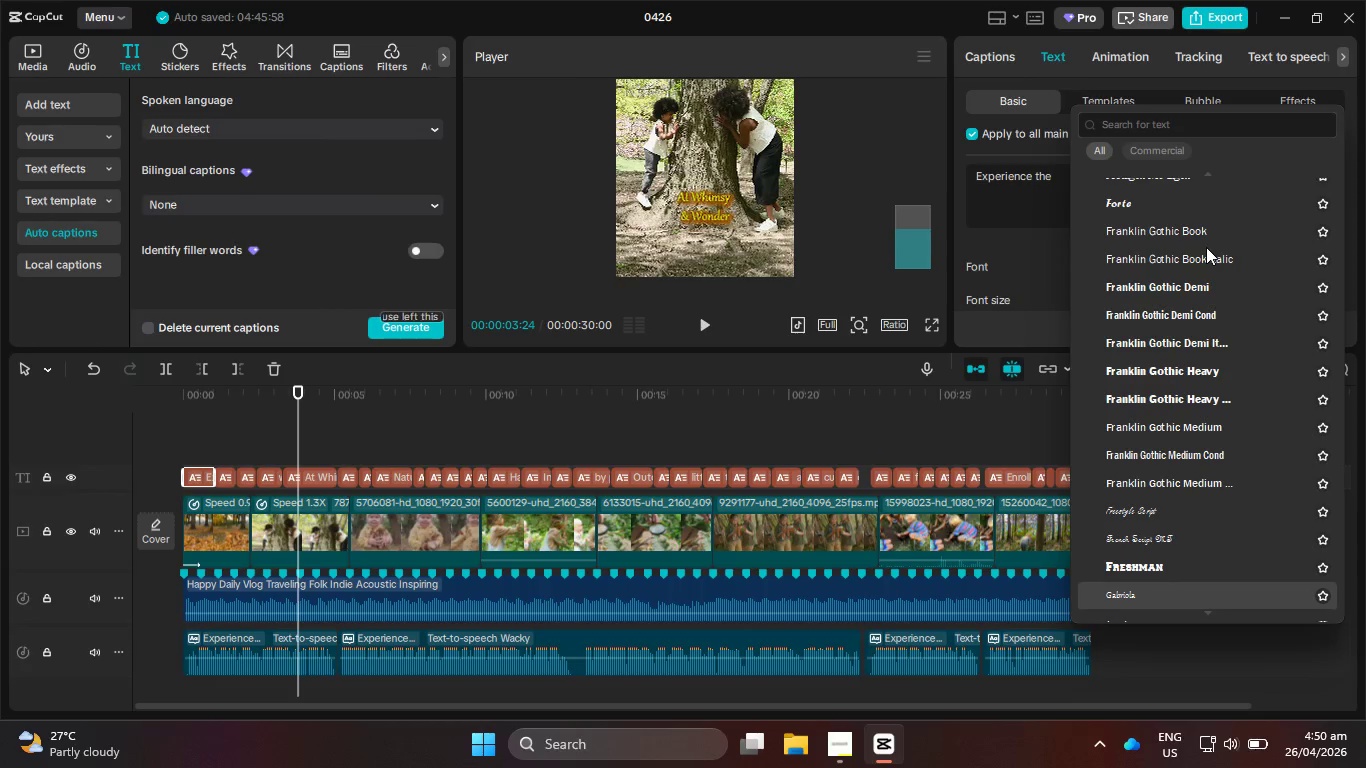 
key(ArrowDown)
 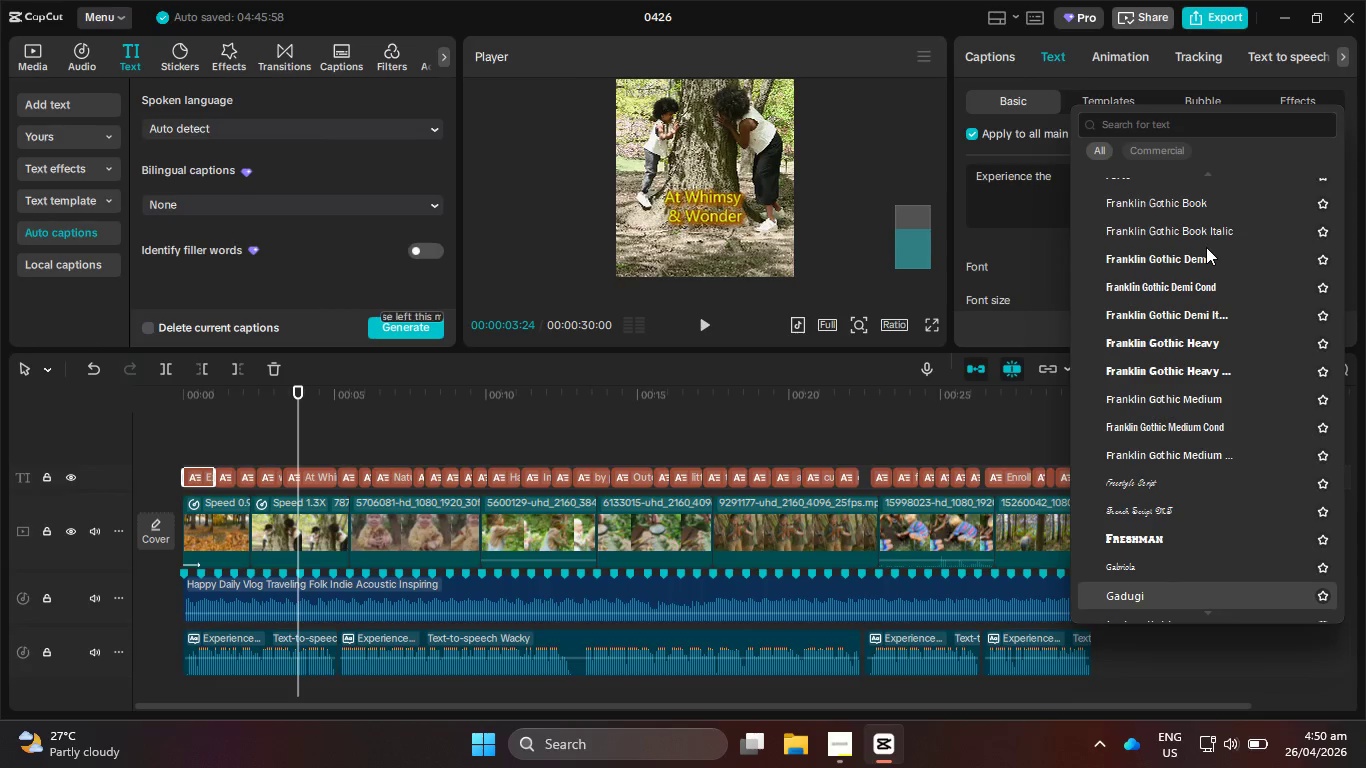 
hold_key(key=ArrowDown, duration=0.31)
 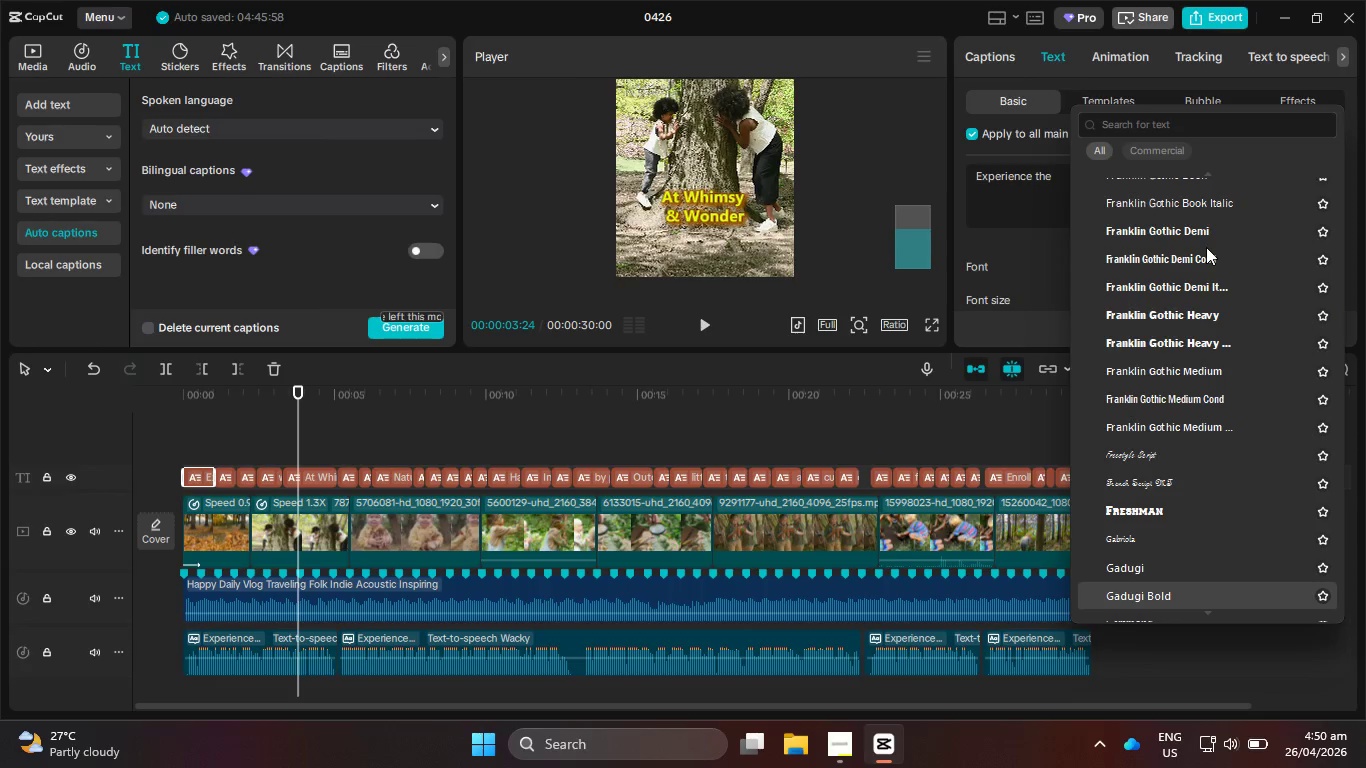 
wait(14.5)
 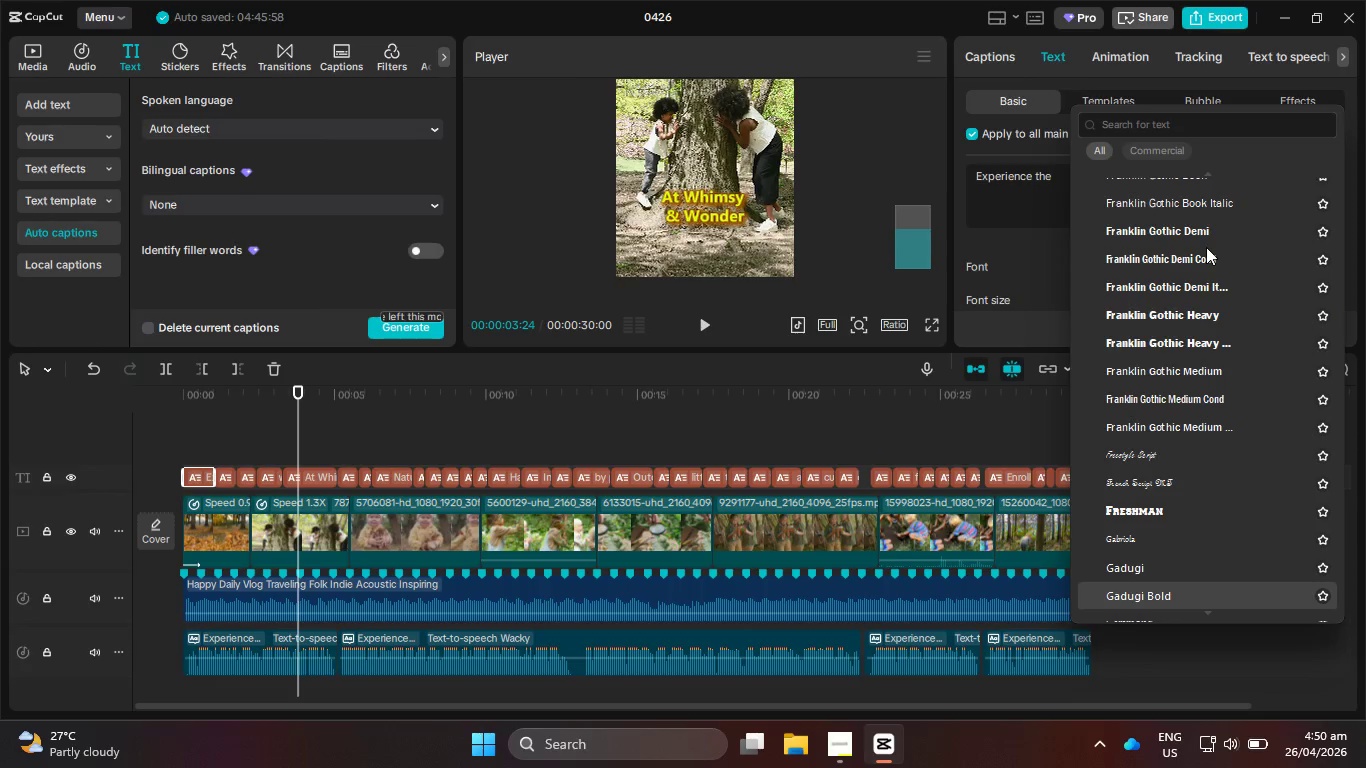 
key(ArrowDown)
 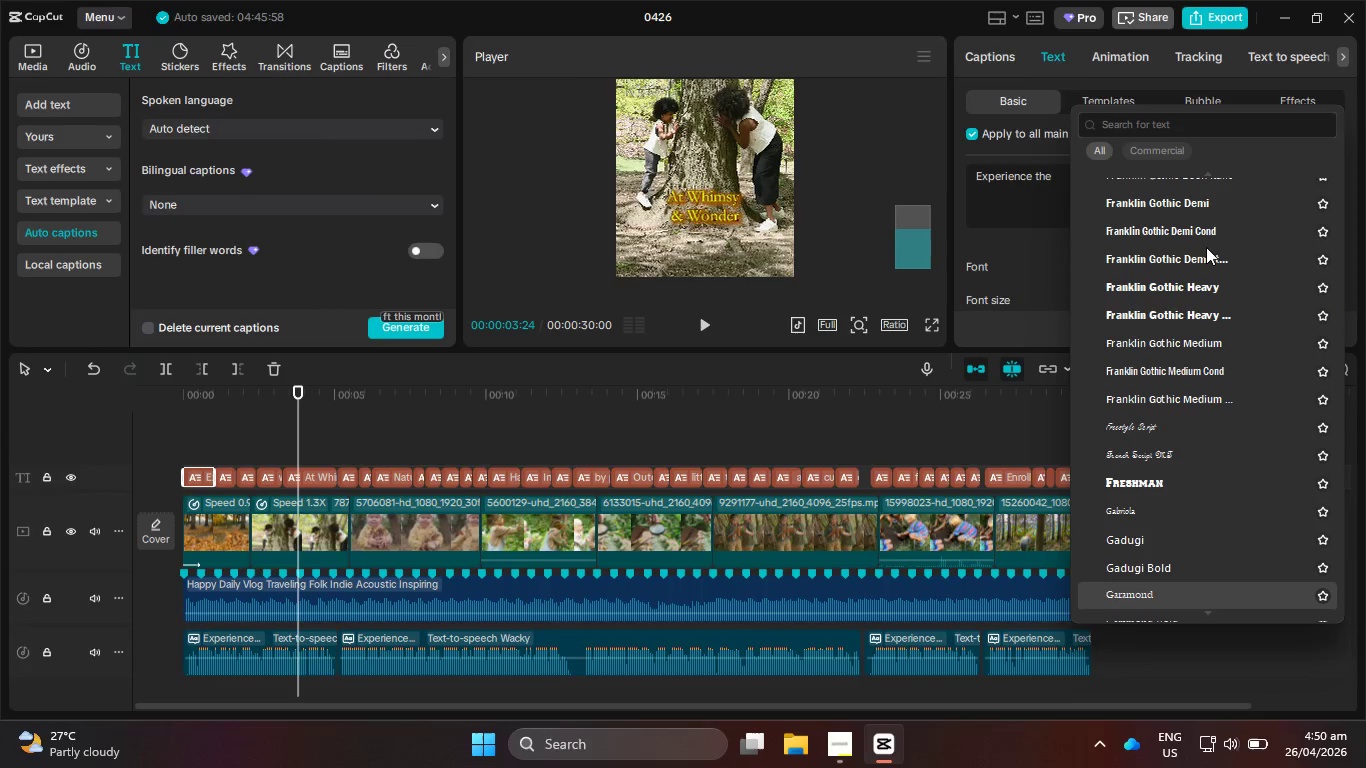 
key(ArrowDown)
 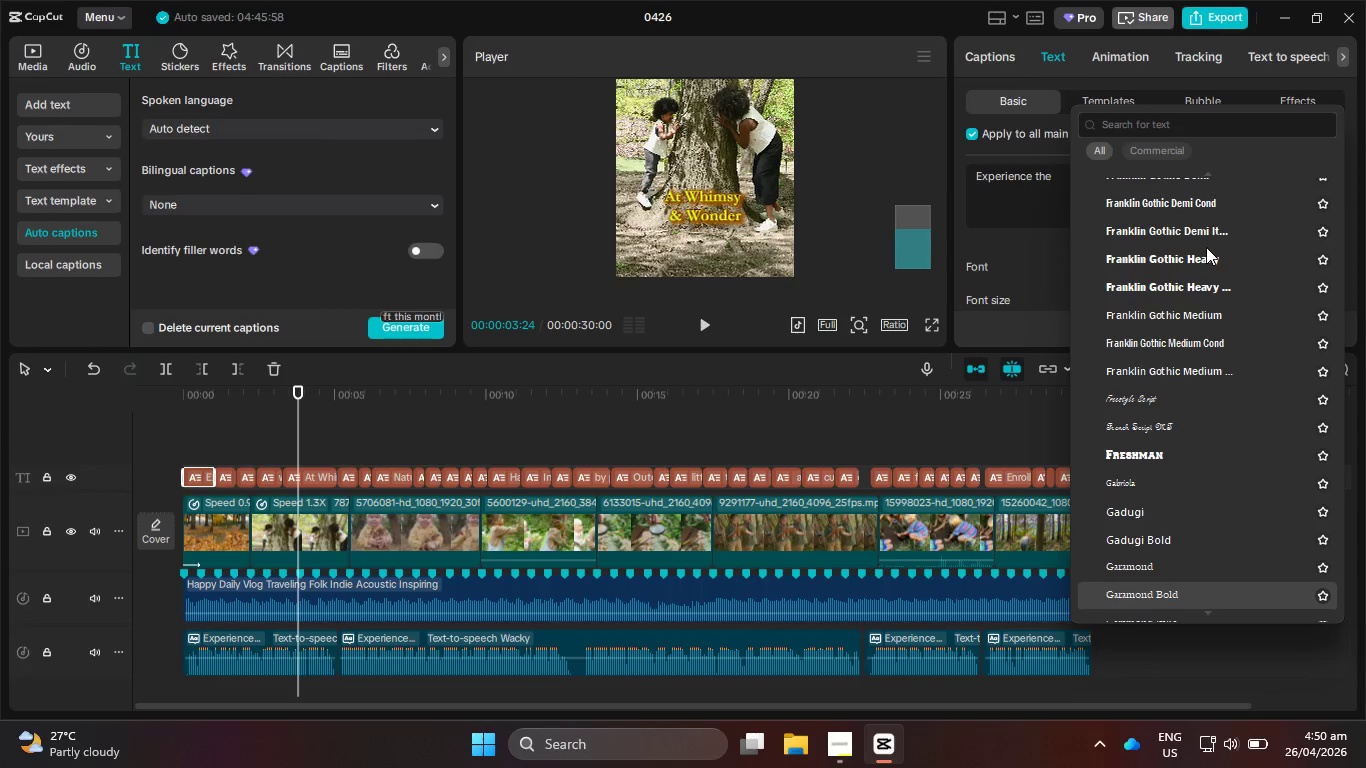 
key(ArrowDown)
 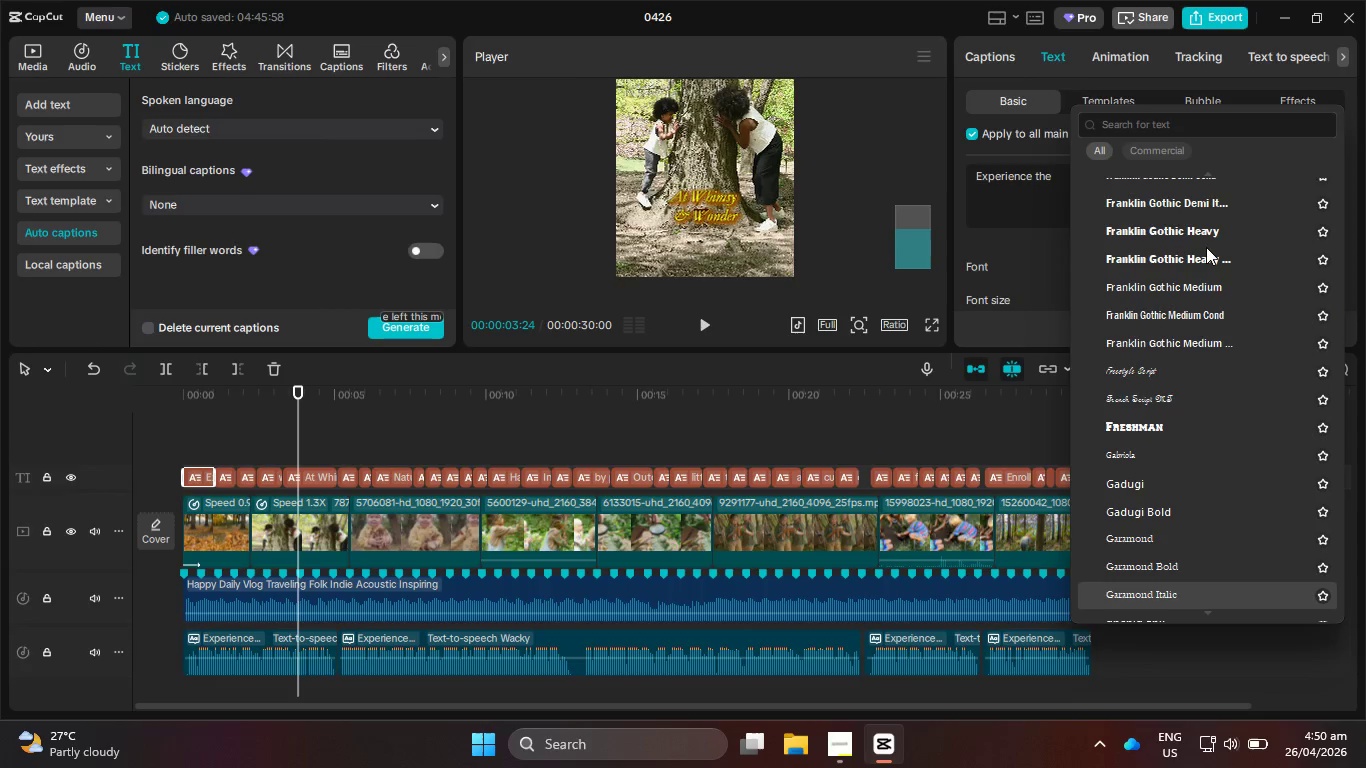 
key(ArrowDown)
 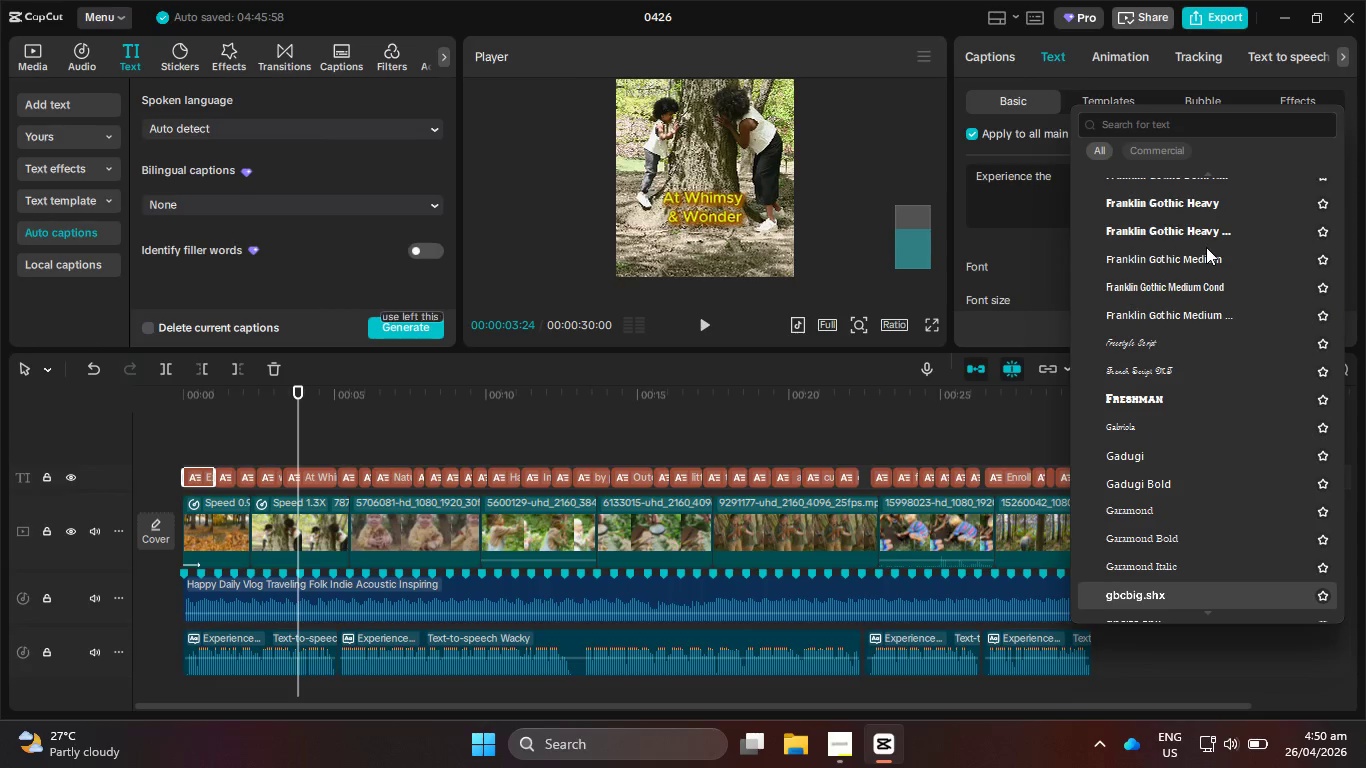 
key(ArrowDown)
 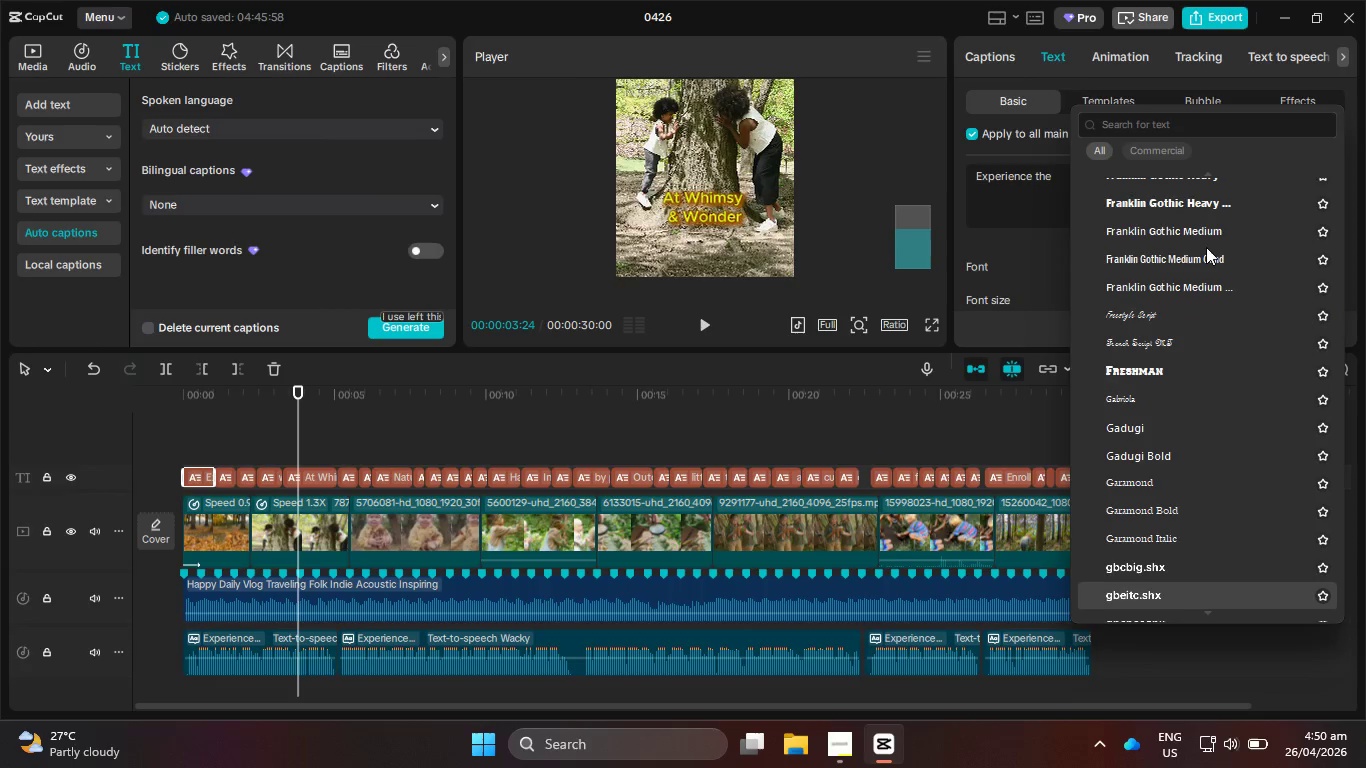 
key(ArrowDown)
 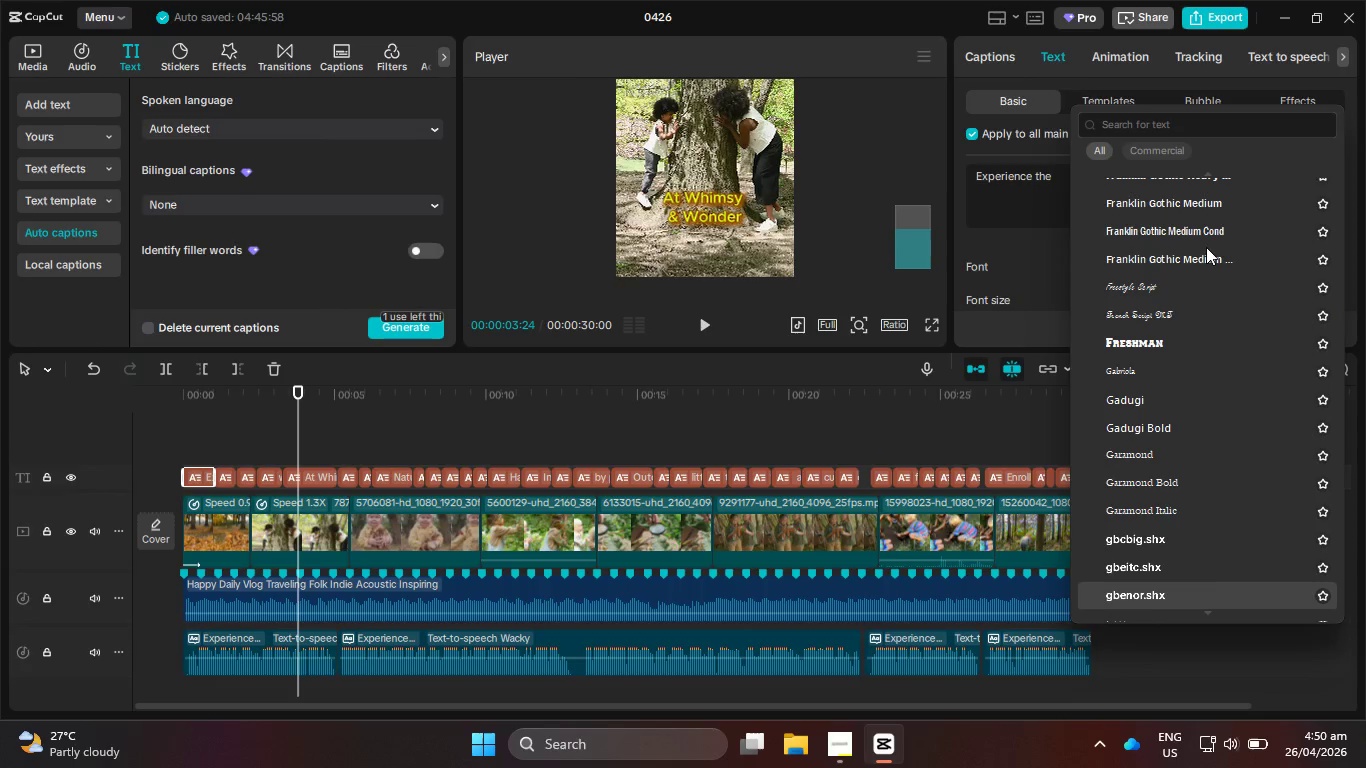 
key(ArrowDown)
 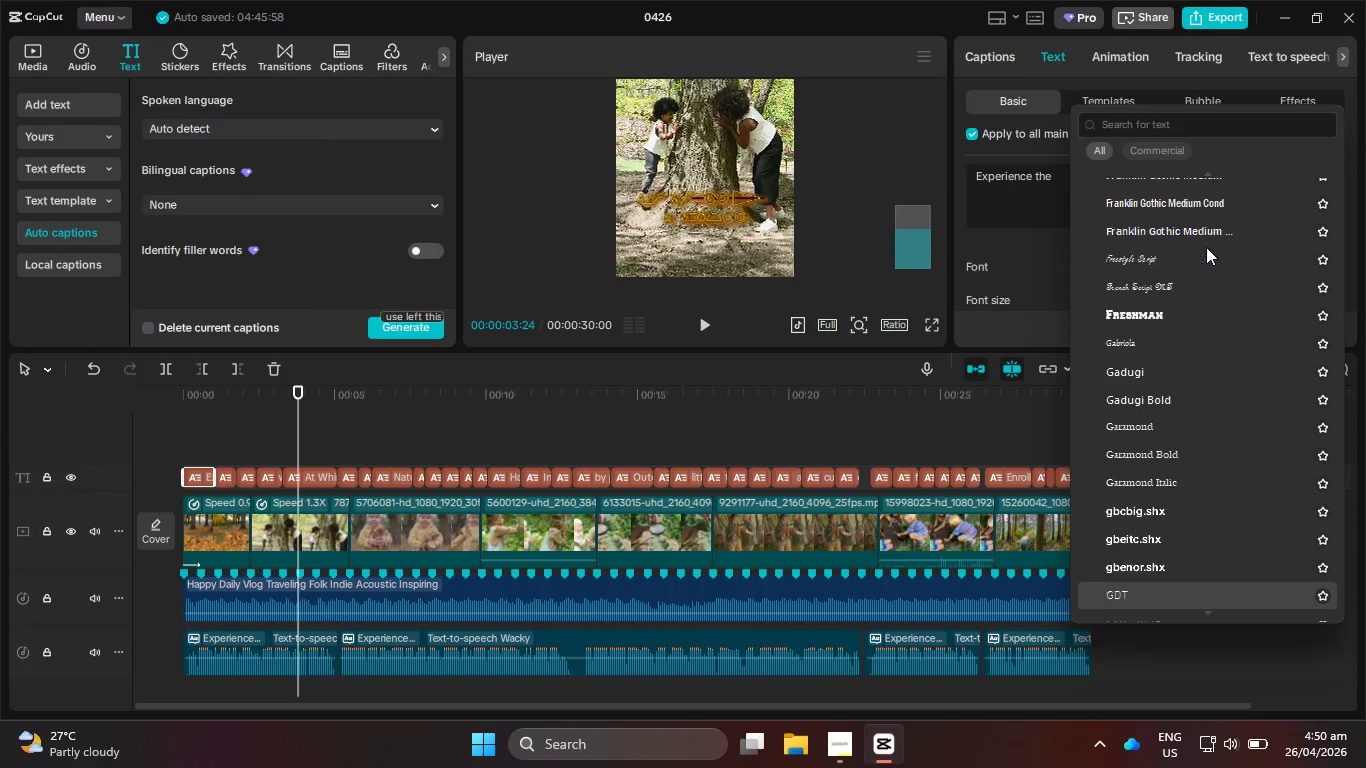 
key(ArrowDown)
 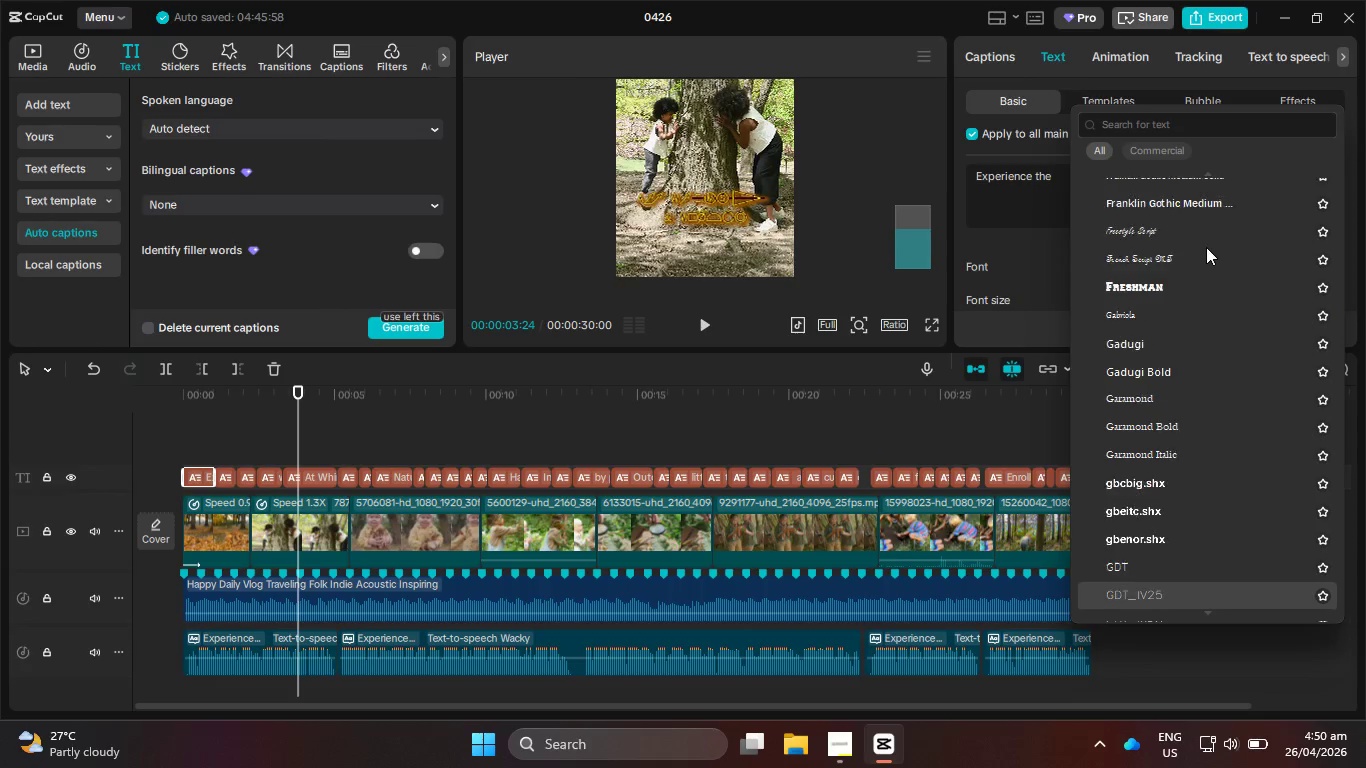 
key(ArrowDown)
 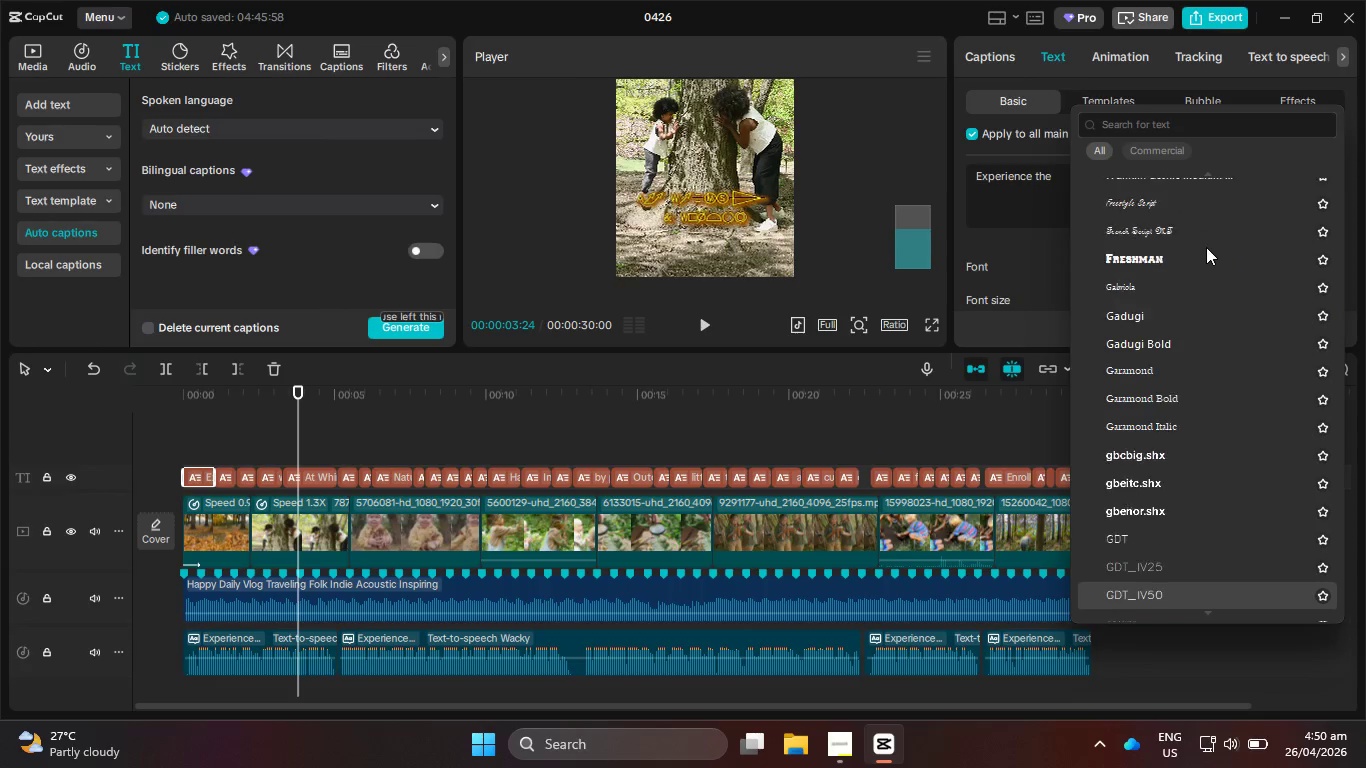 
key(ArrowDown)
 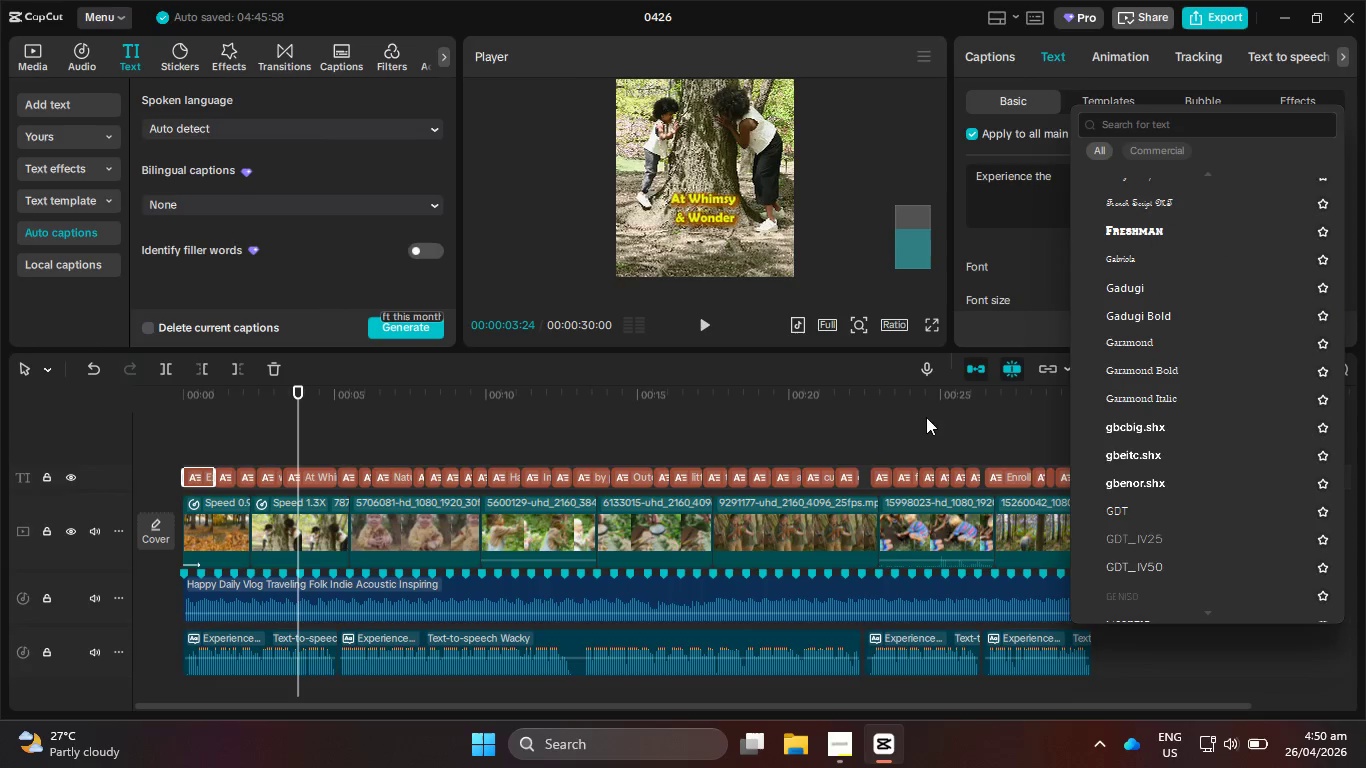 
left_click([909, 447])
 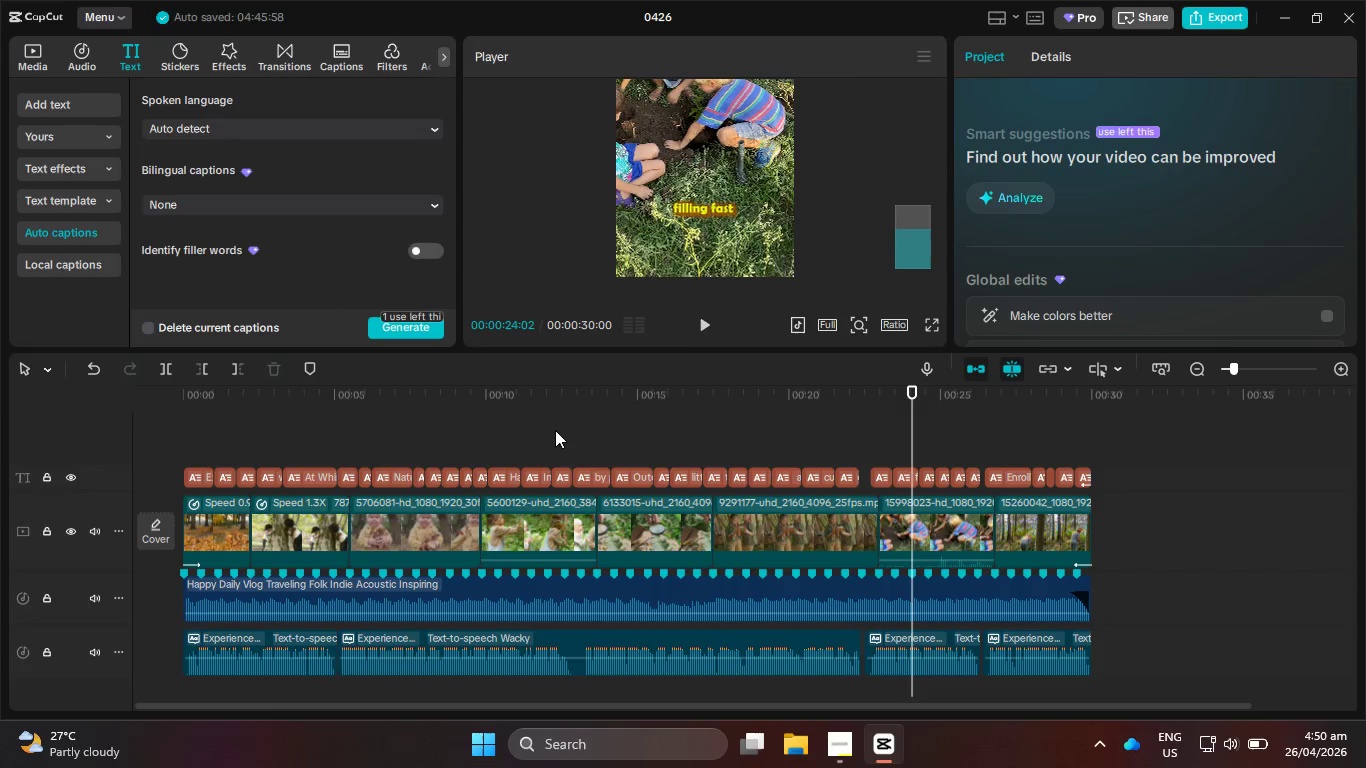 
left_click_drag(start_coordinate=[559, 407], to_coordinate=[270, 383])
 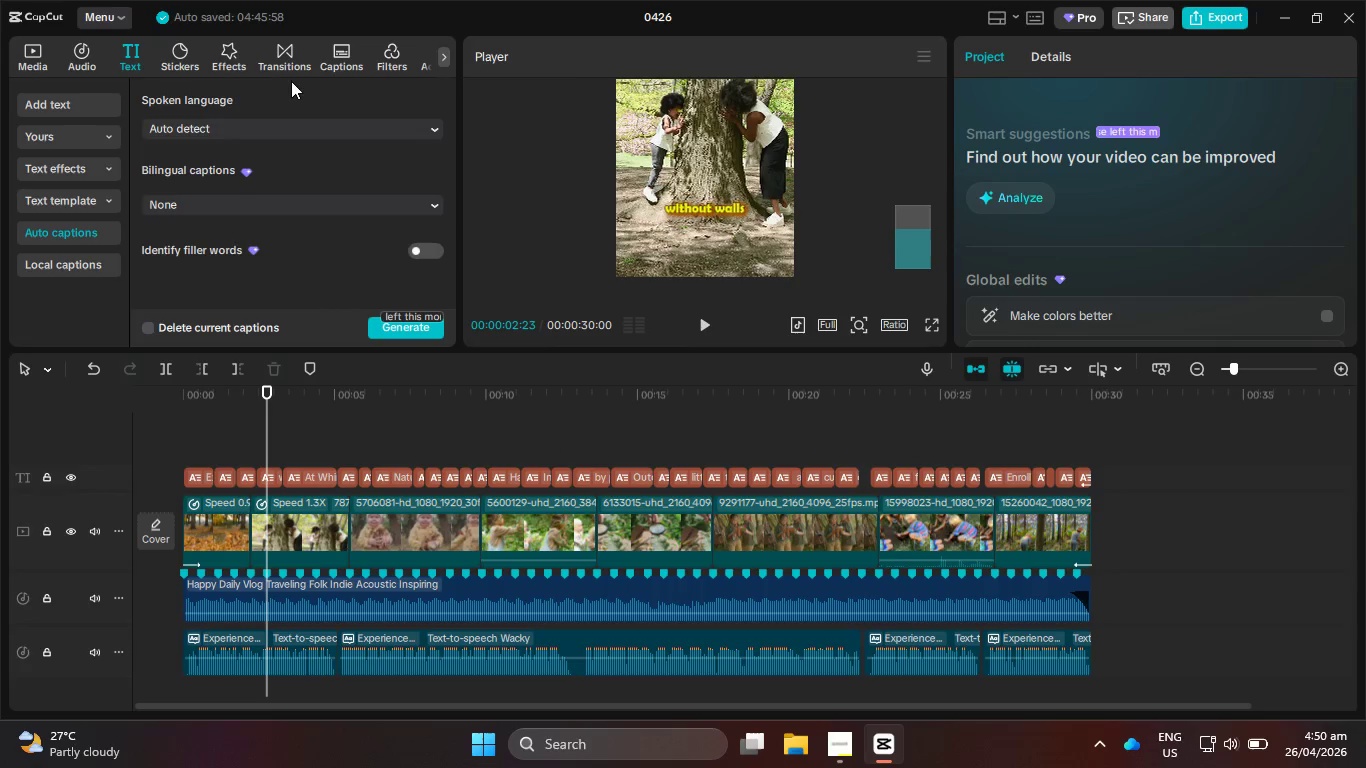 
left_click([289, 68])
 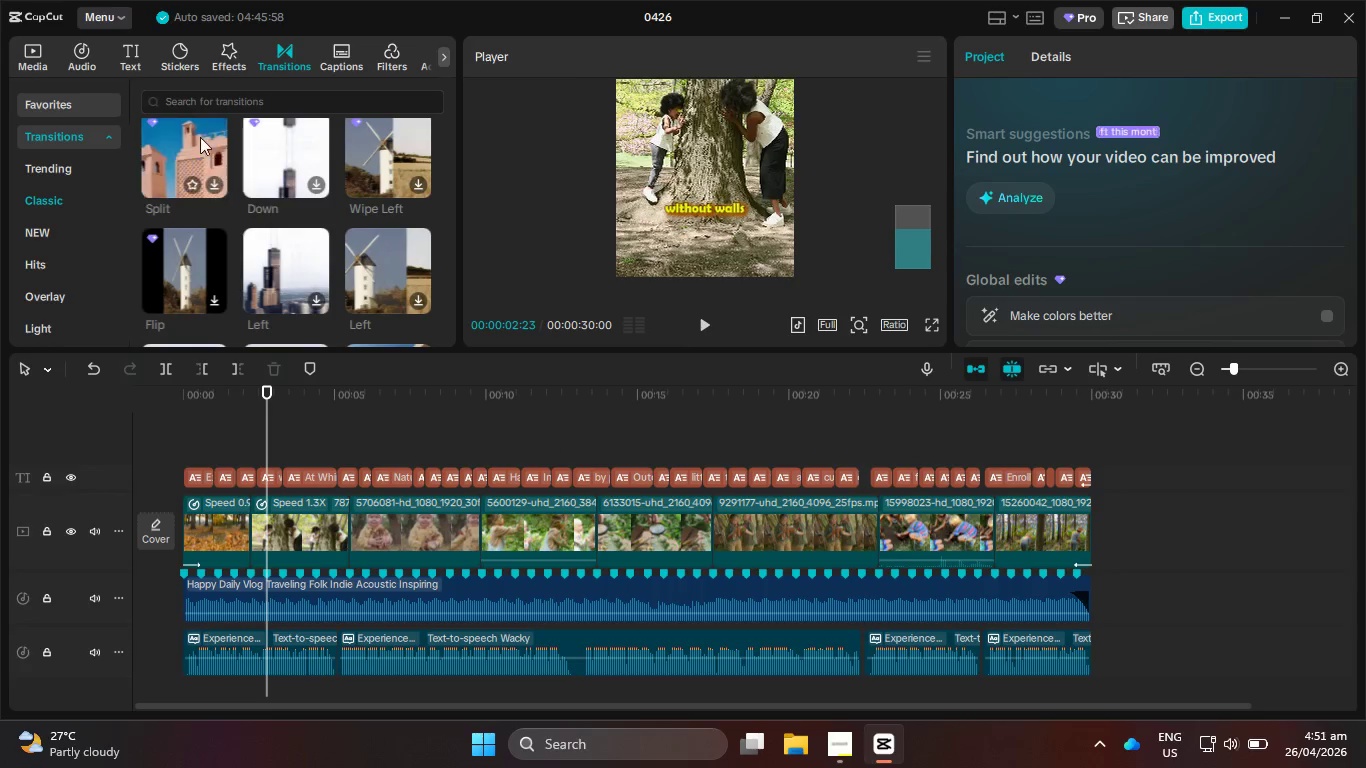 
left_click([203, 97])
 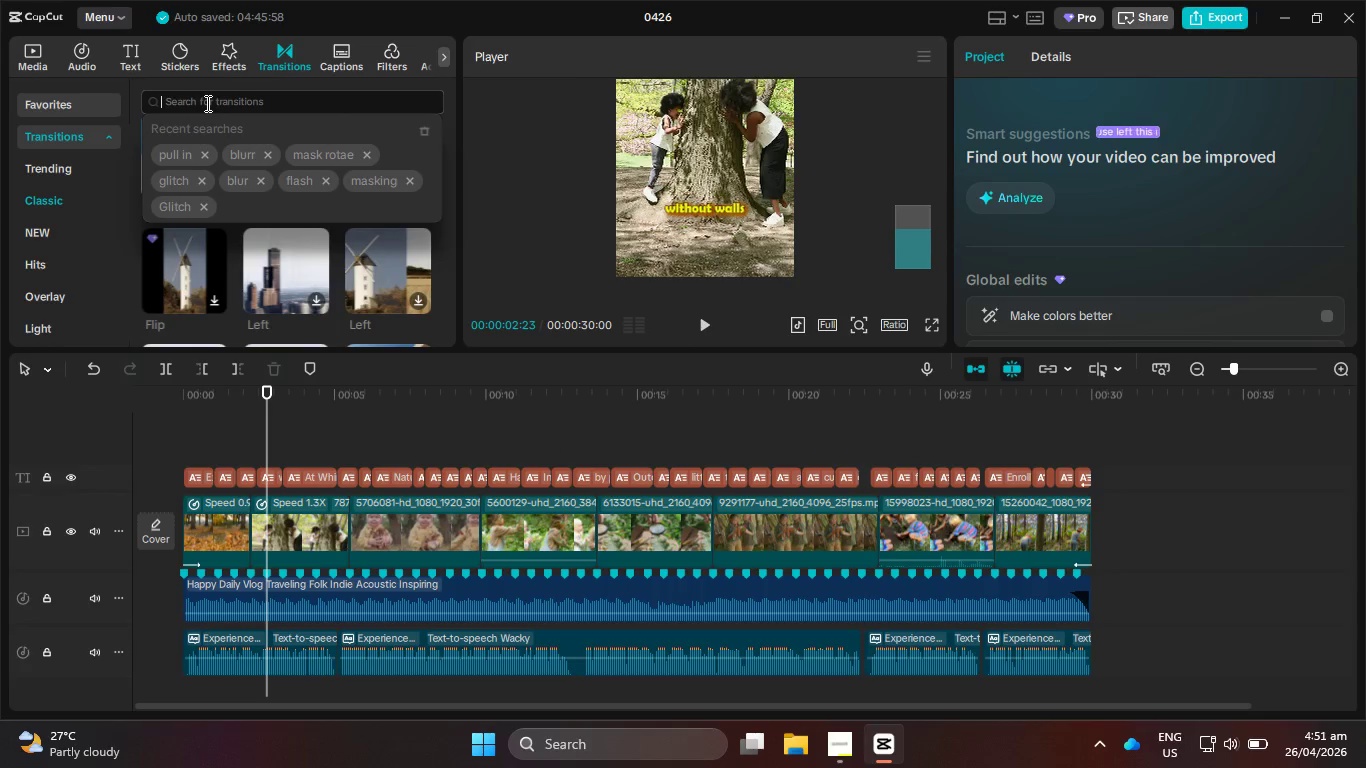 
type(blur)
 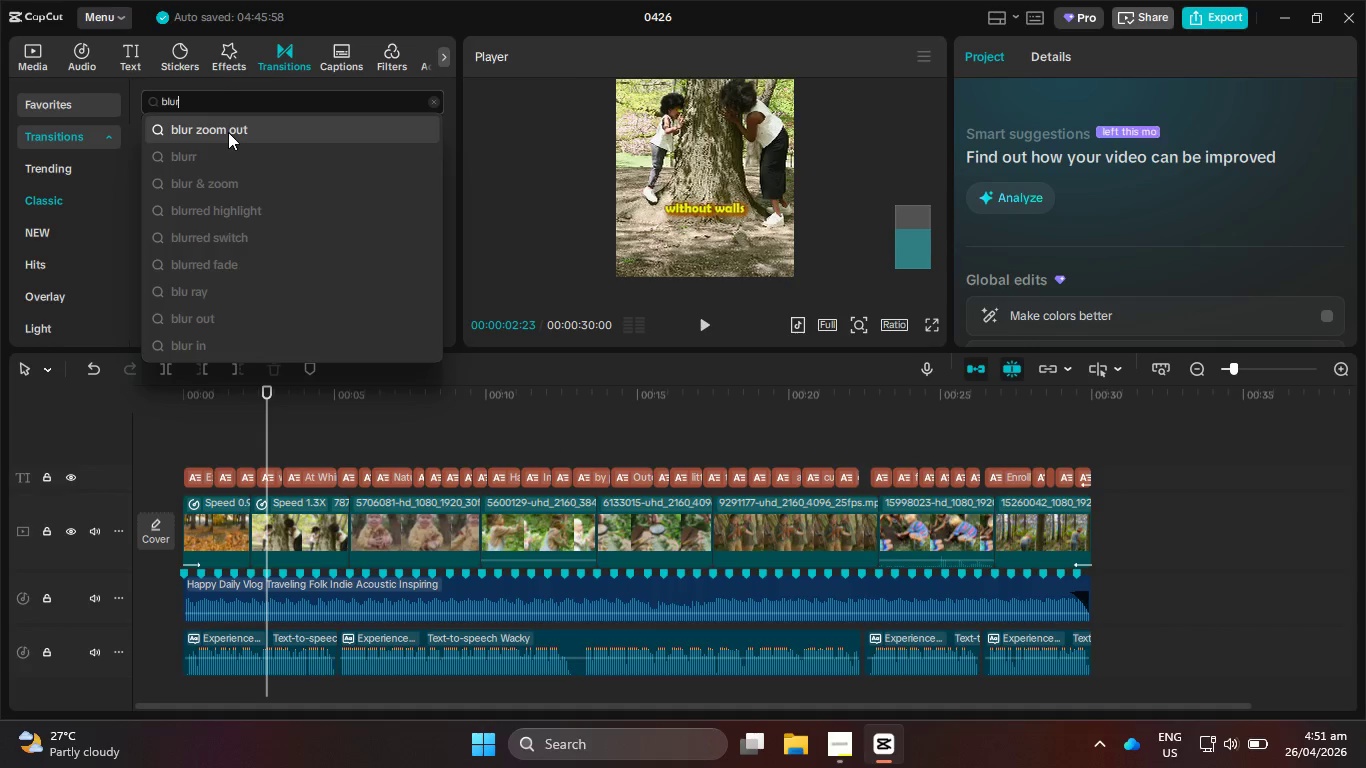 
left_click([228, 153])
 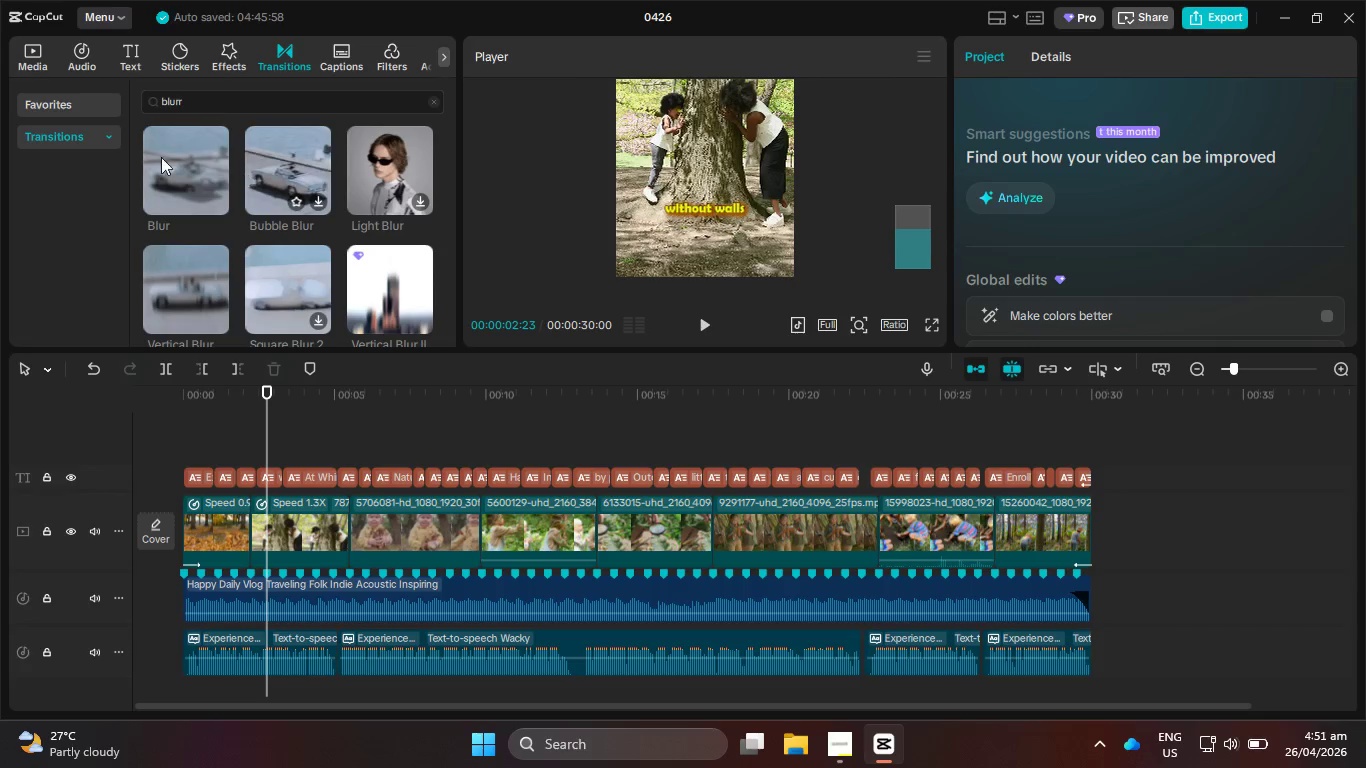 
mouse_move([366, 170])
 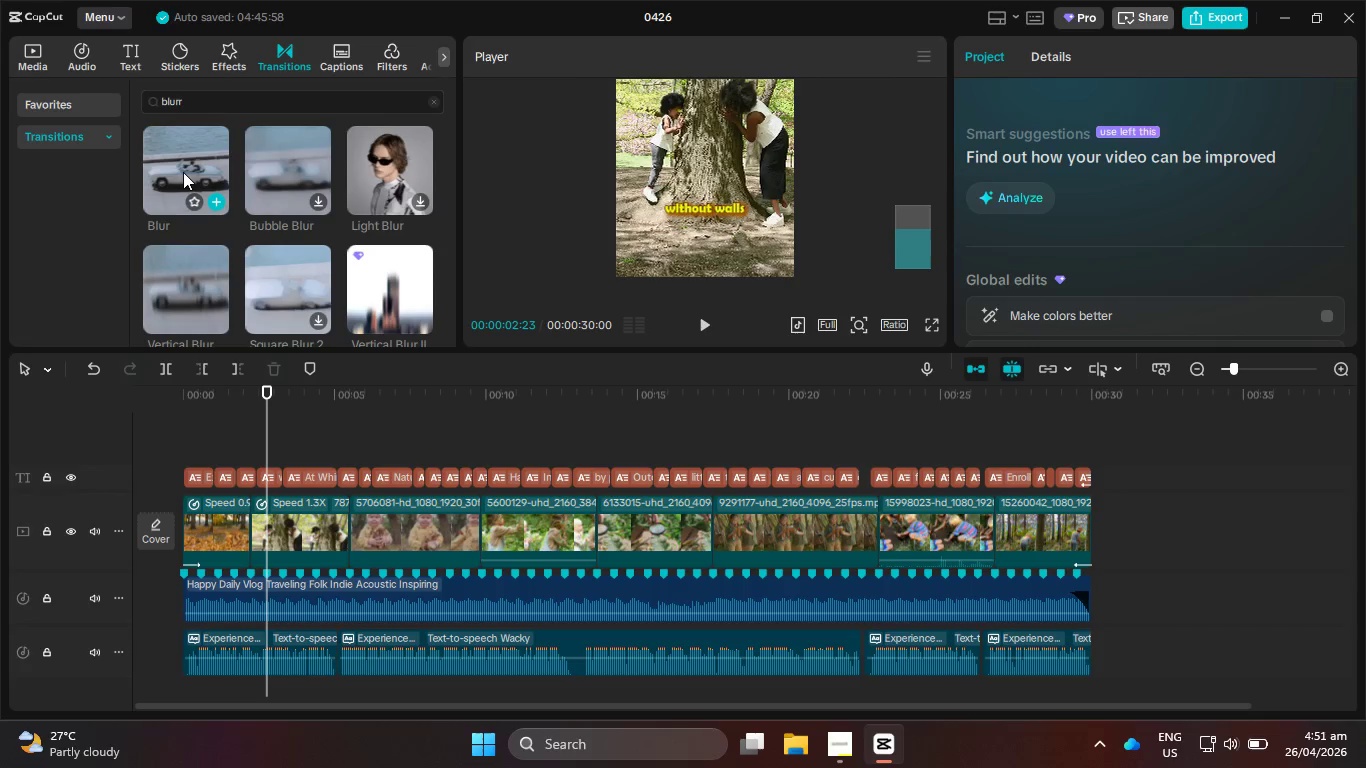 
left_click_drag(start_coordinate=[183, 172], to_coordinate=[246, 539])
 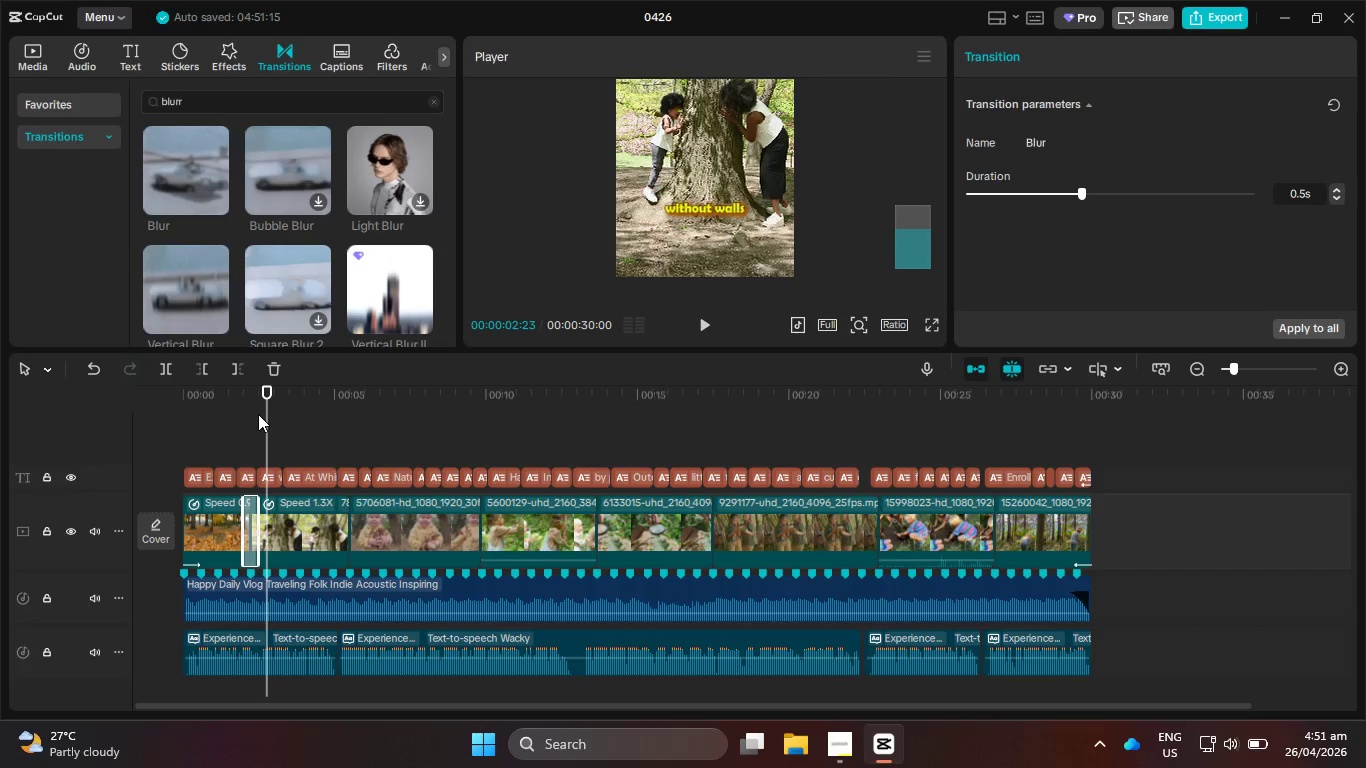 
left_click_drag(start_coordinate=[251, 401], to_coordinate=[236, 398])
 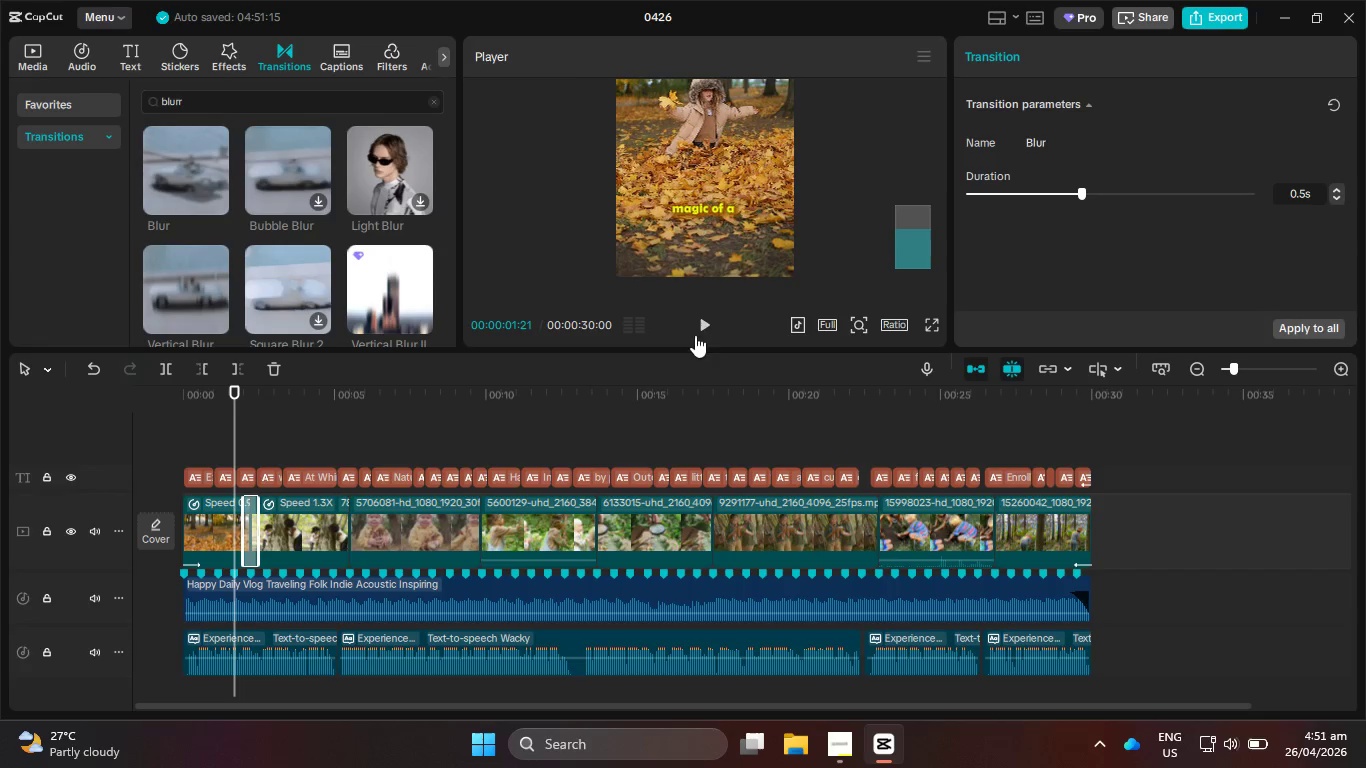 
left_click([710, 325])
 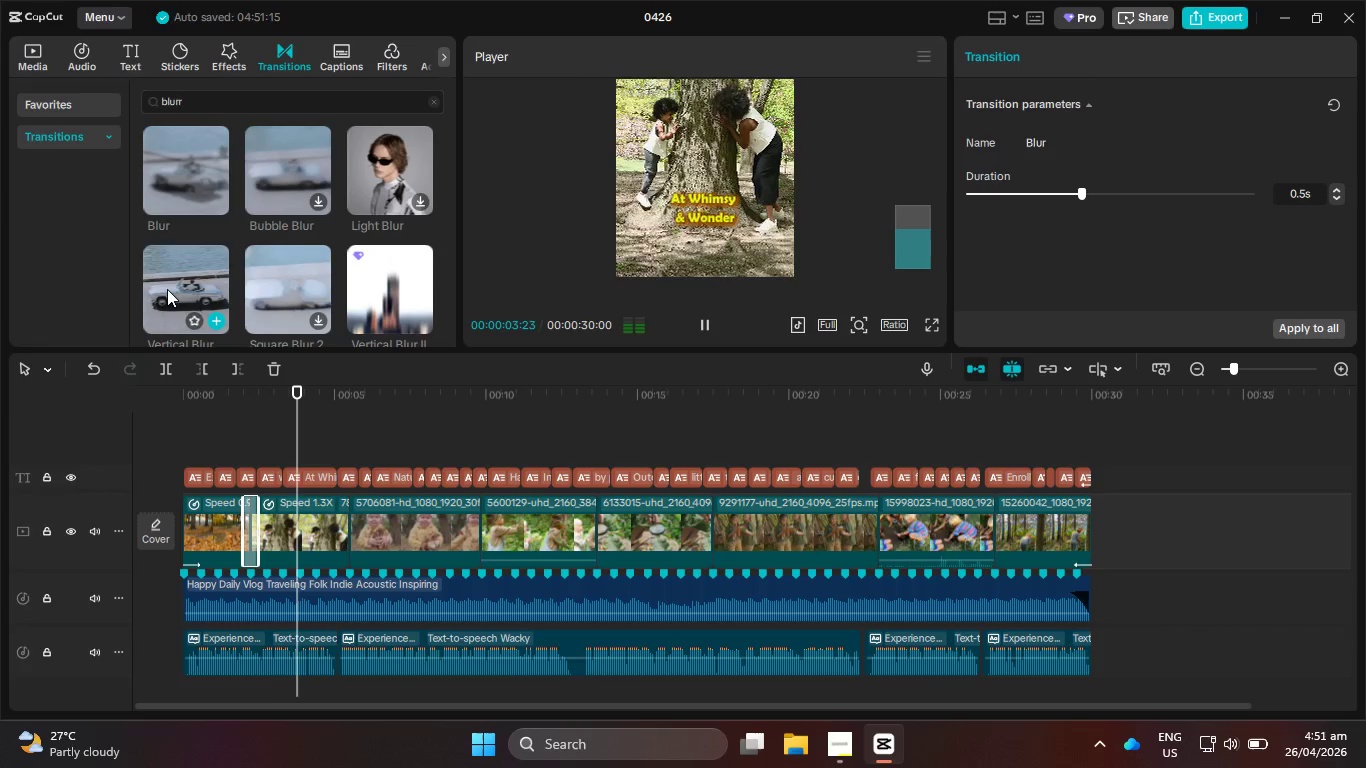 
left_click_drag(start_coordinate=[172, 287], to_coordinate=[241, 523])
 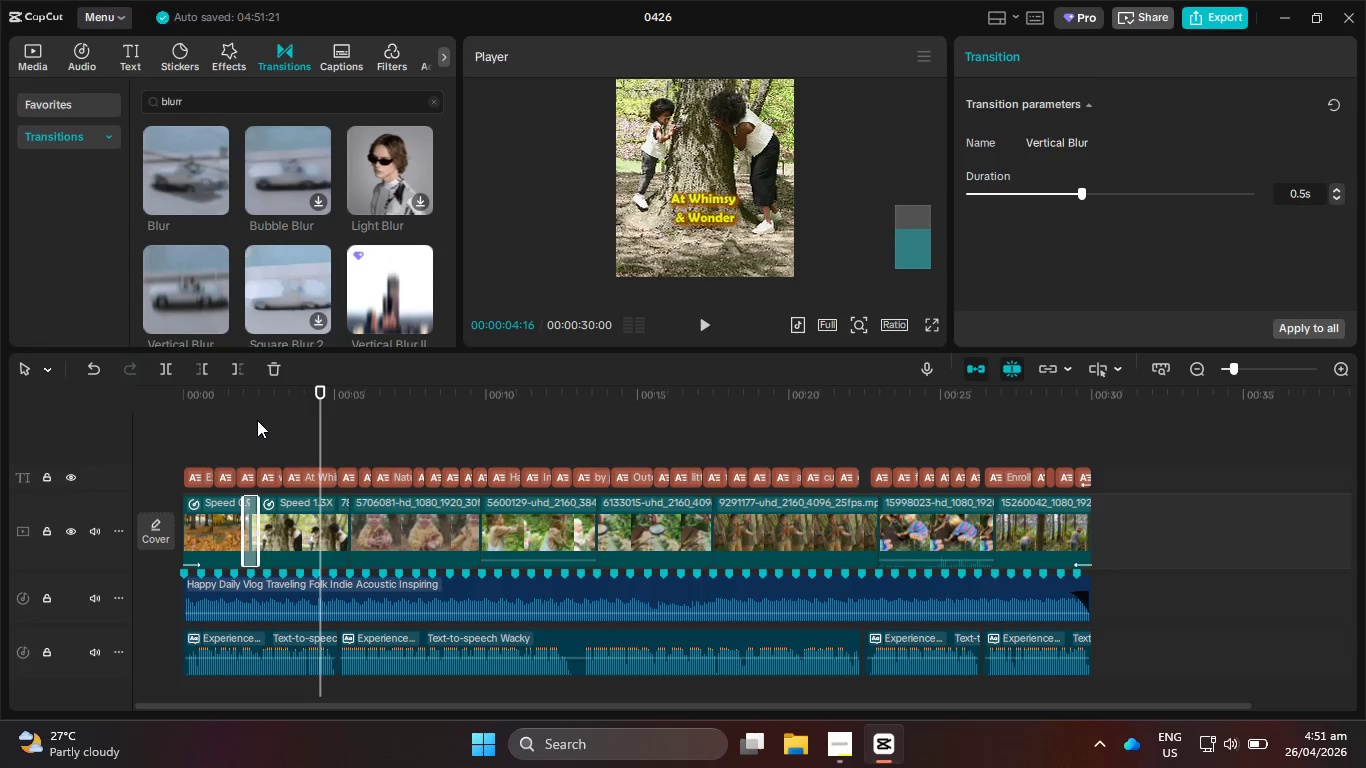 
left_click_drag(start_coordinate=[249, 398], to_coordinate=[226, 403])
 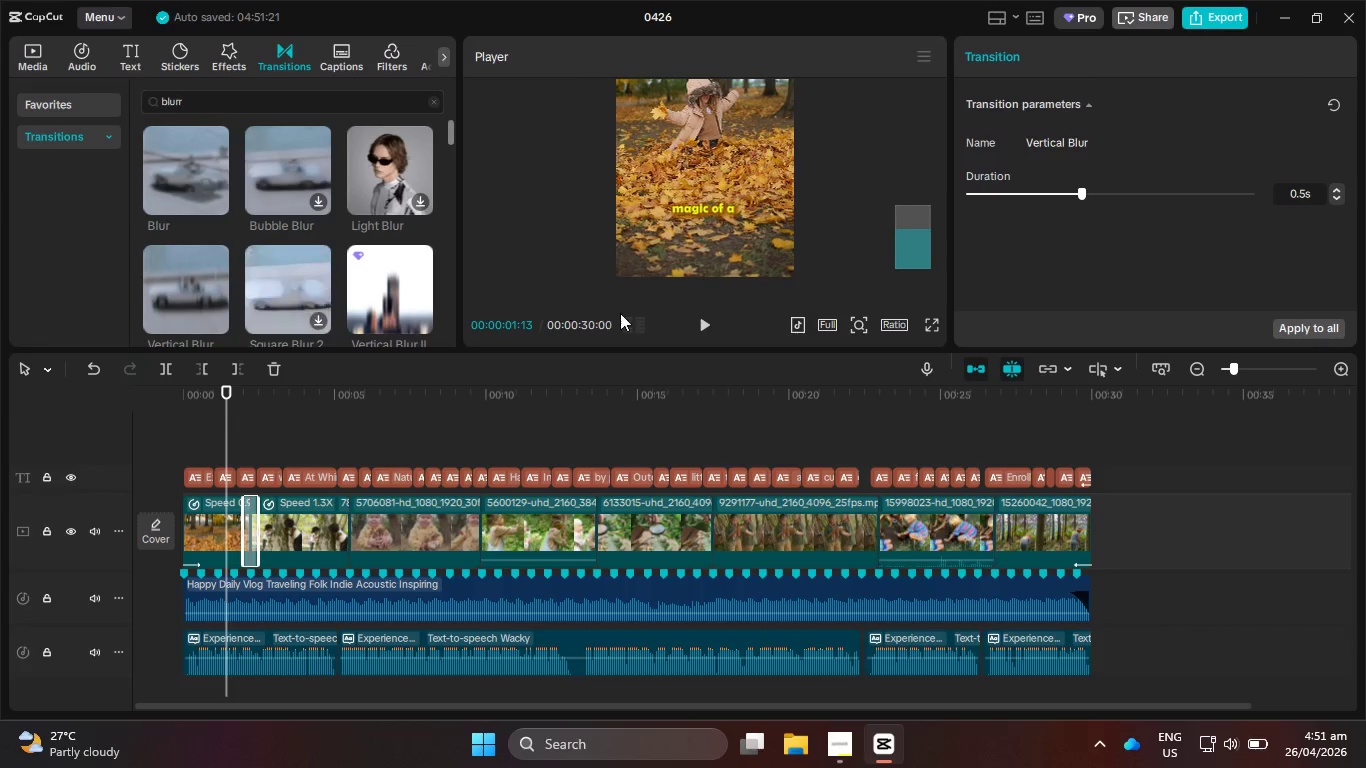 
left_click([698, 332])
 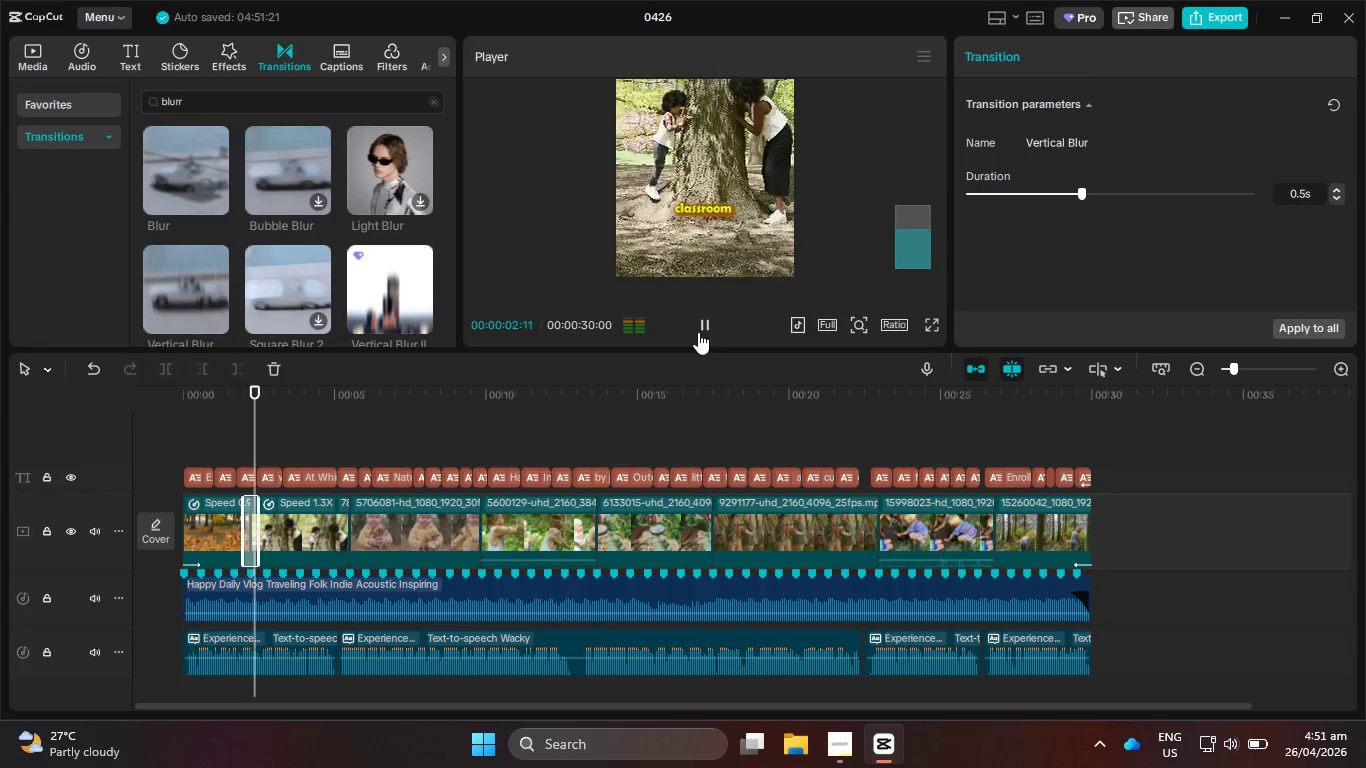 
left_click([698, 332])
 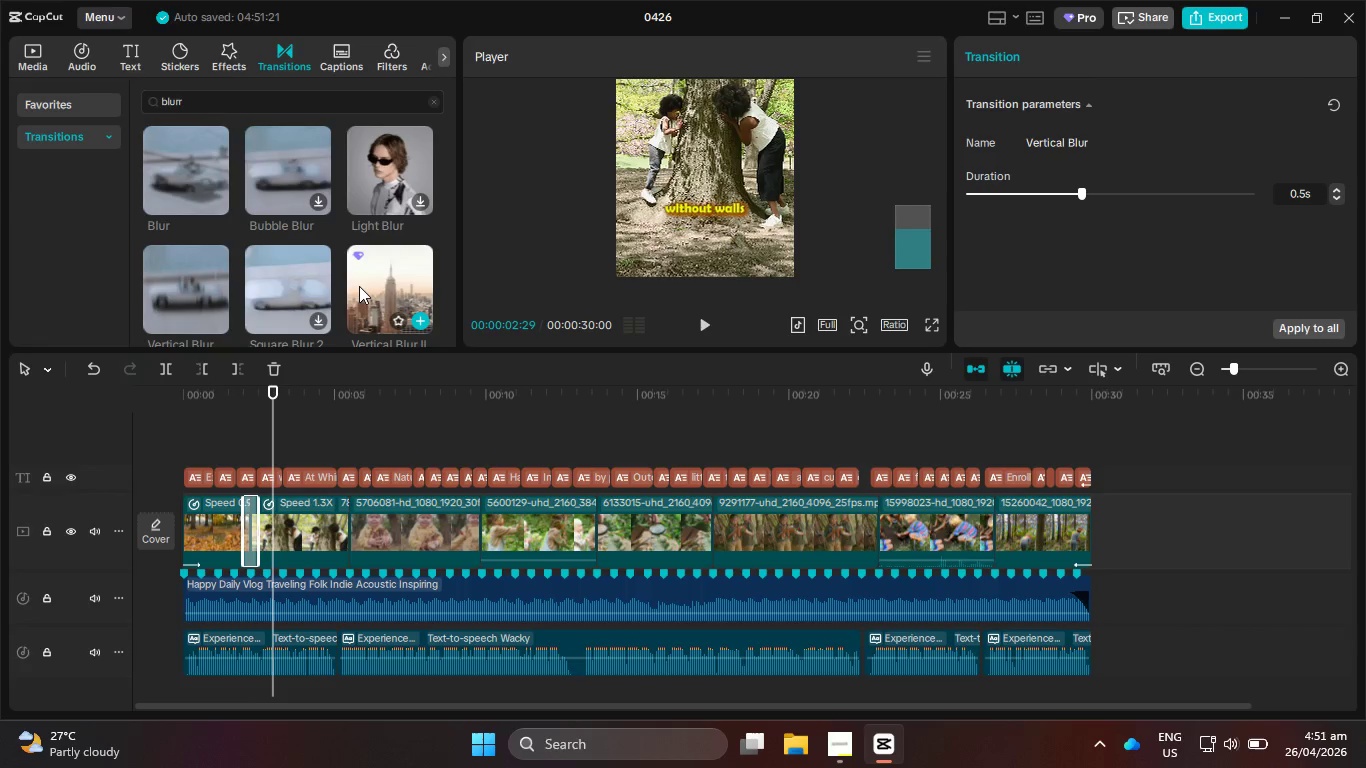 
left_click_drag(start_coordinate=[372, 279], to_coordinate=[241, 542])
 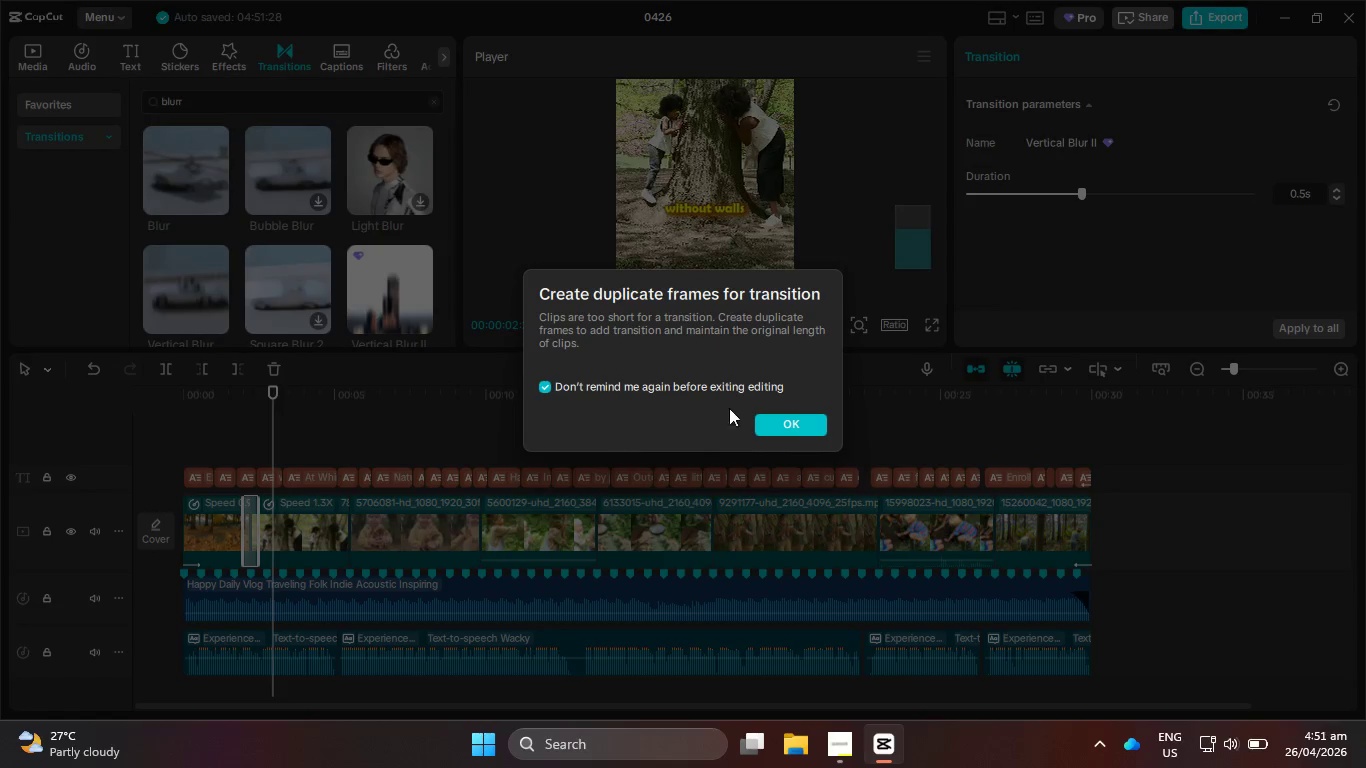 
left_click([815, 422])
 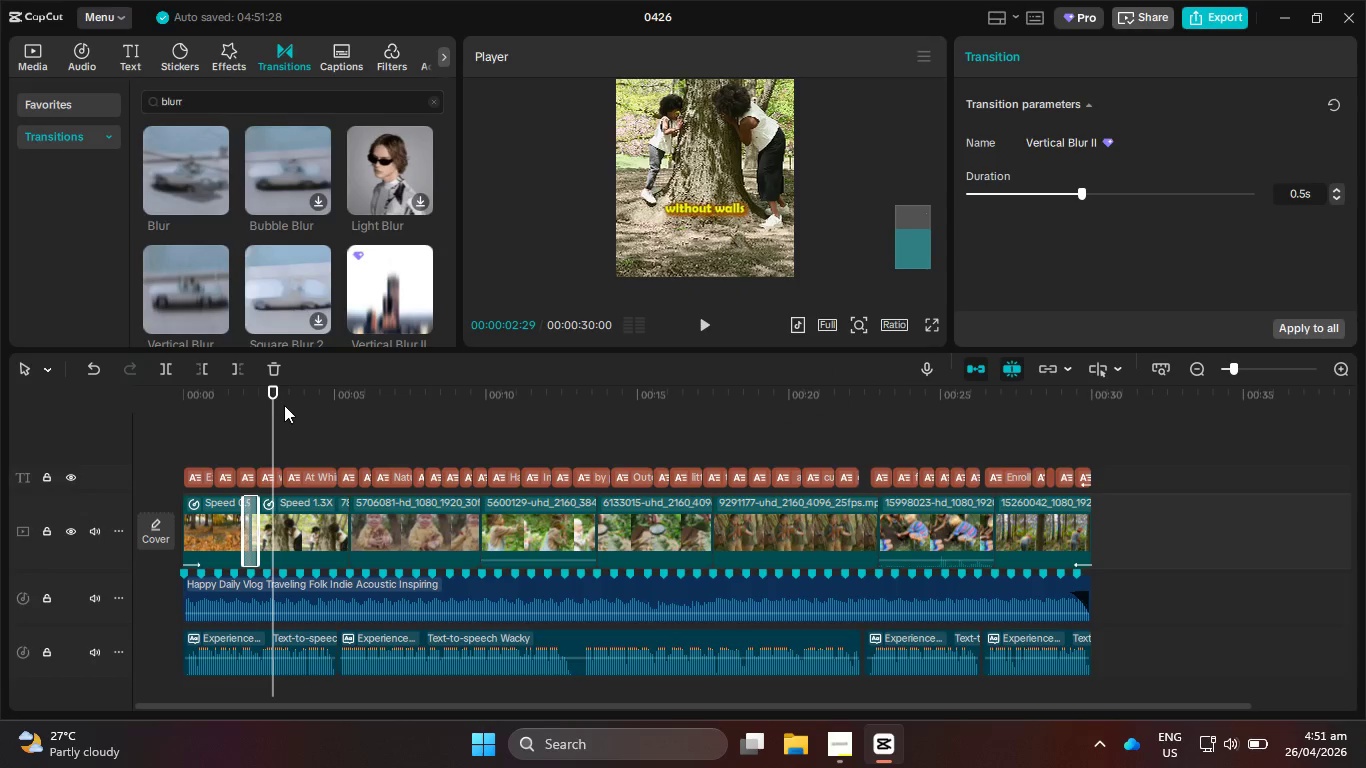 
left_click_drag(start_coordinate=[277, 396], to_coordinate=[241, 391])
 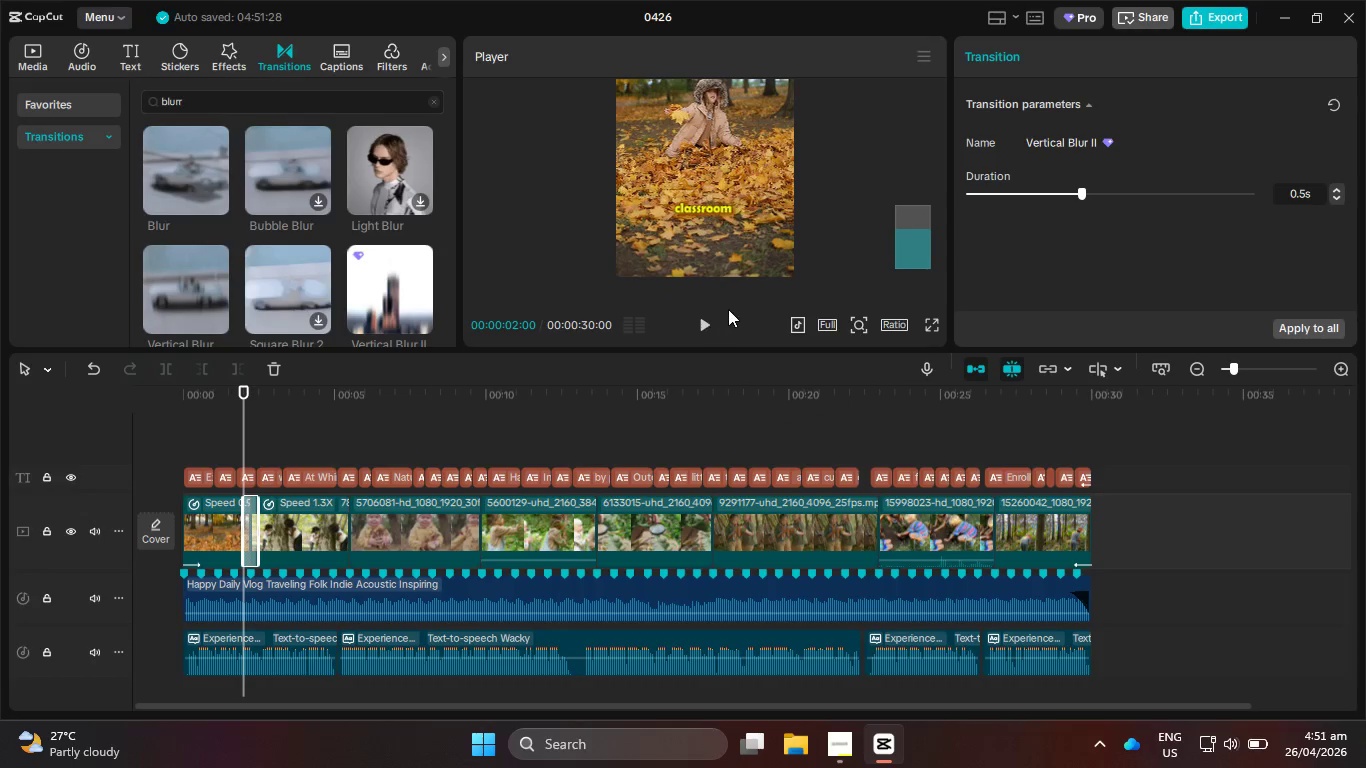 
left_click([720, 313])
 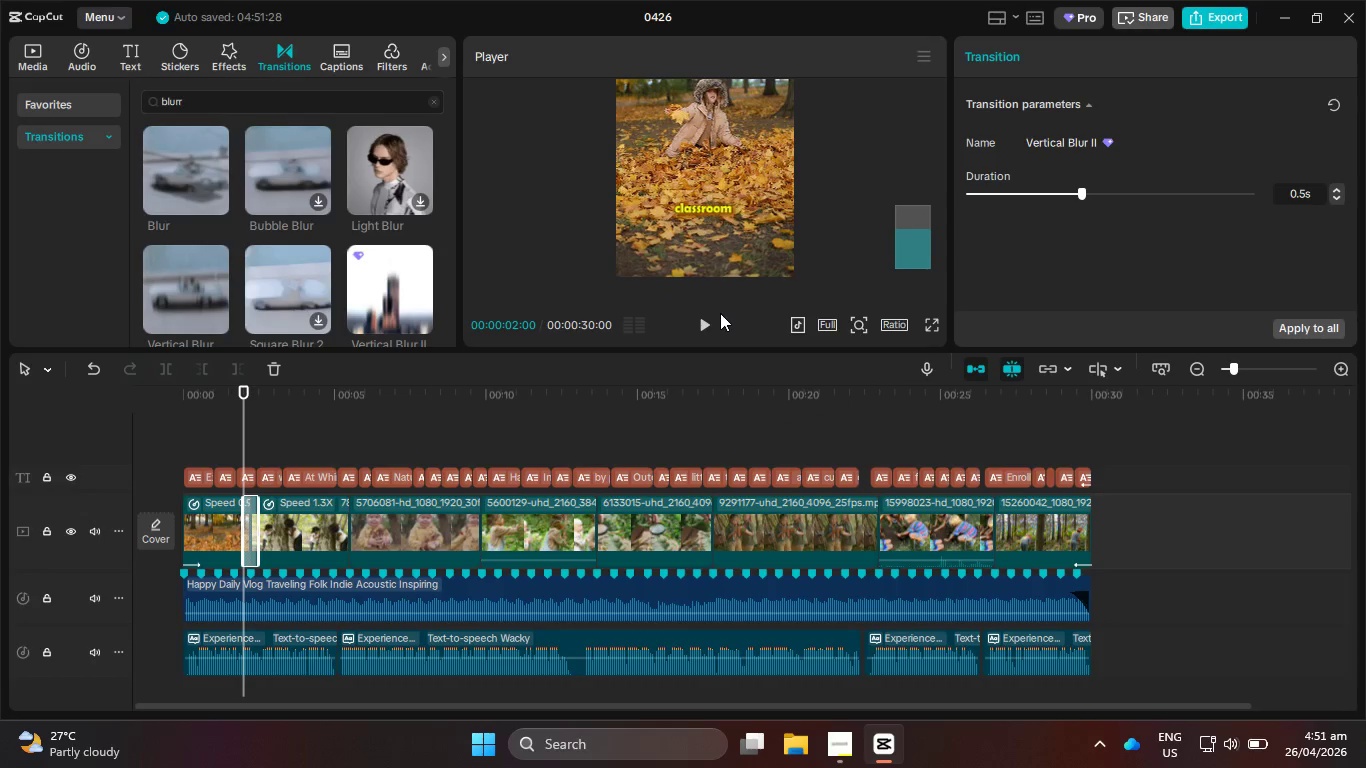 
left_click([717, 319])
 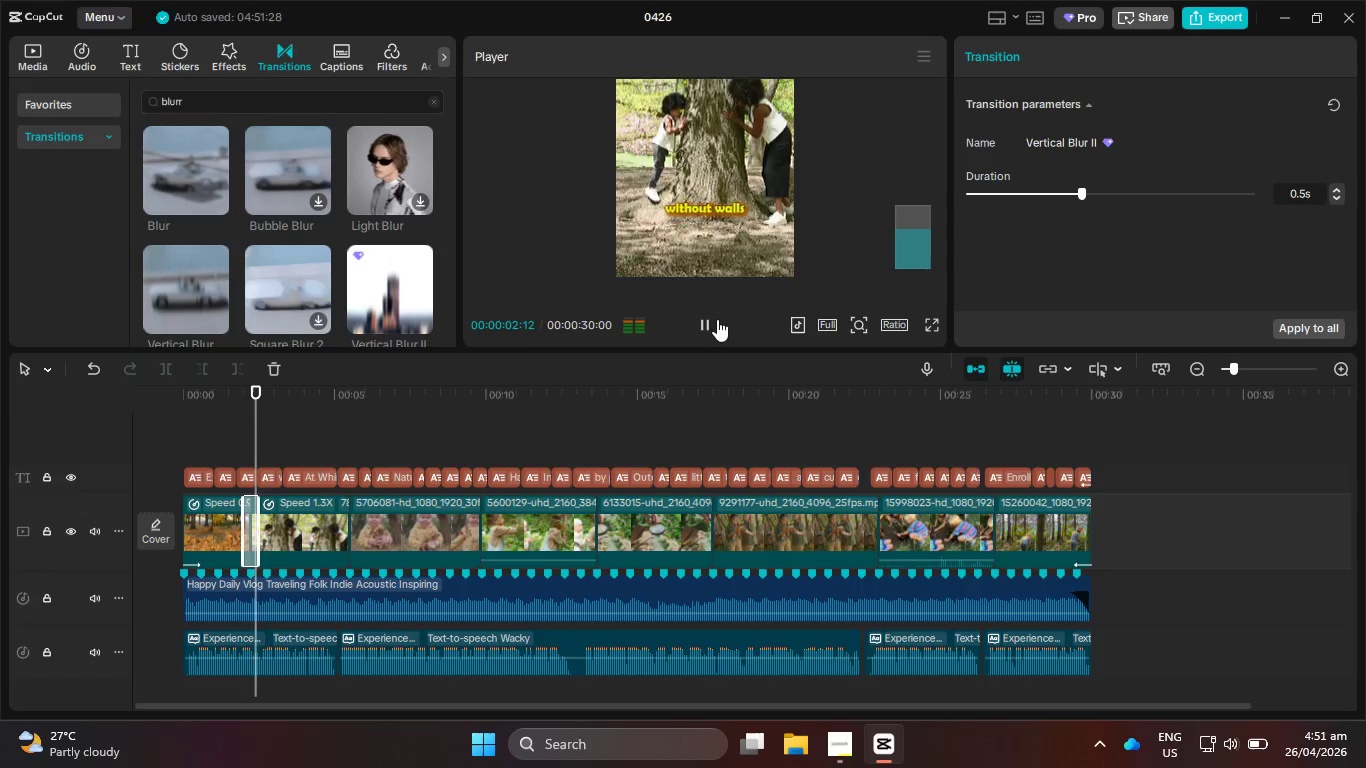 
left_click([717, 319])
 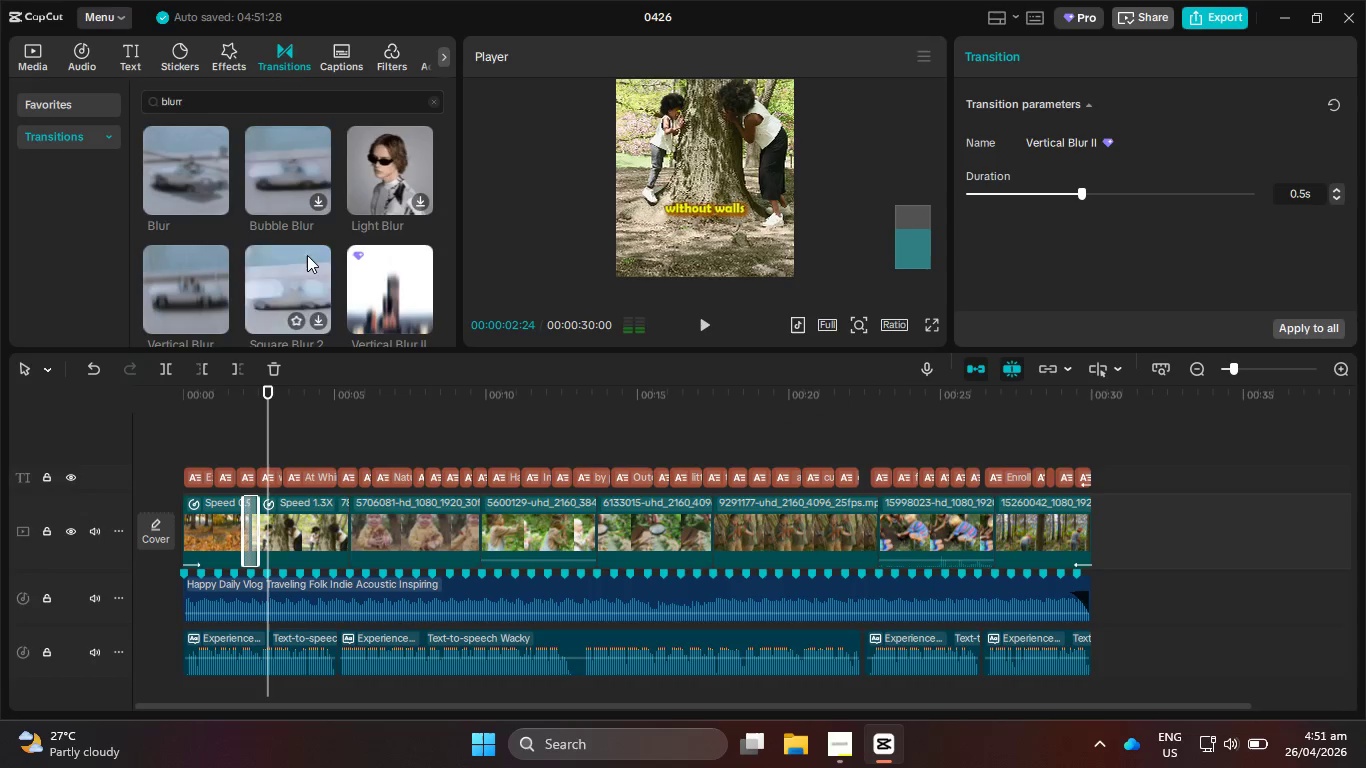 
scroll: coordinate [293, 217], scroll_direction: down, amount: 2.0
 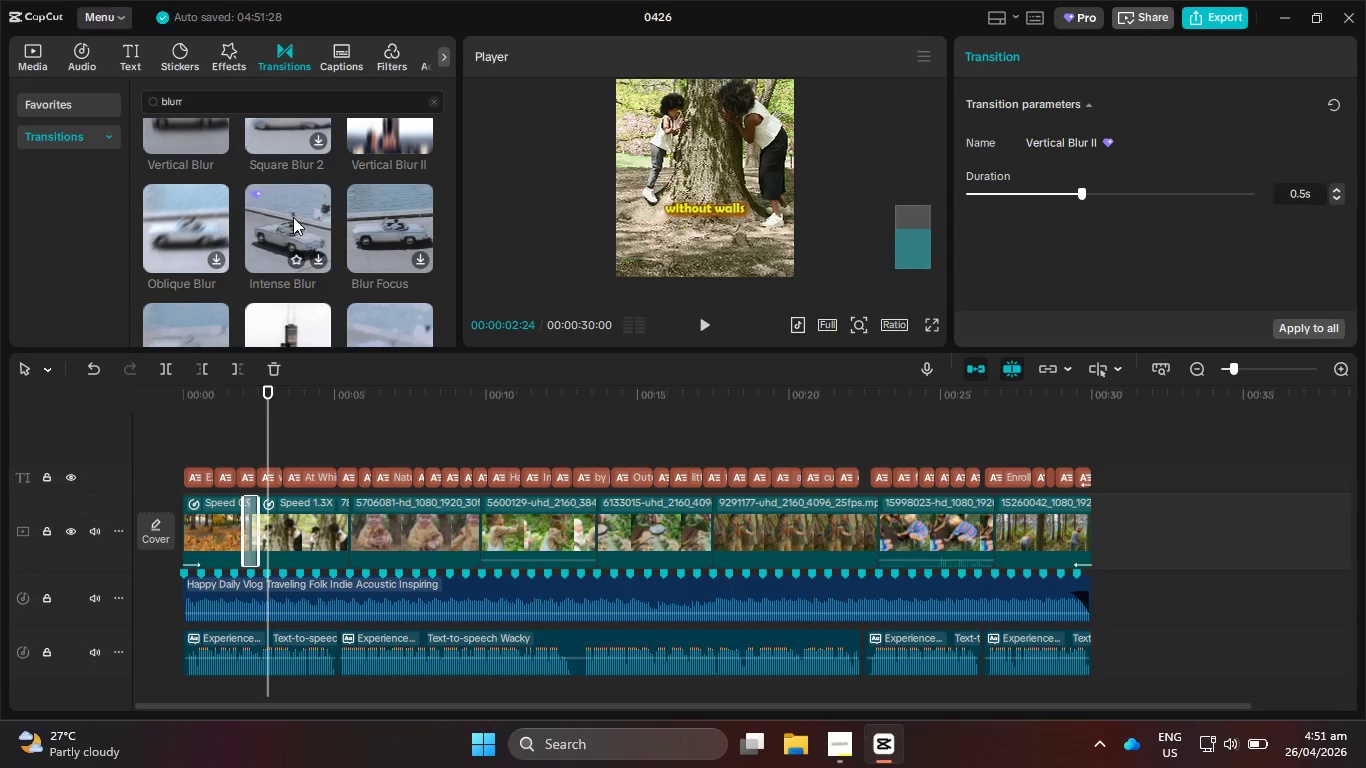 
mouse_move([192, 203])
 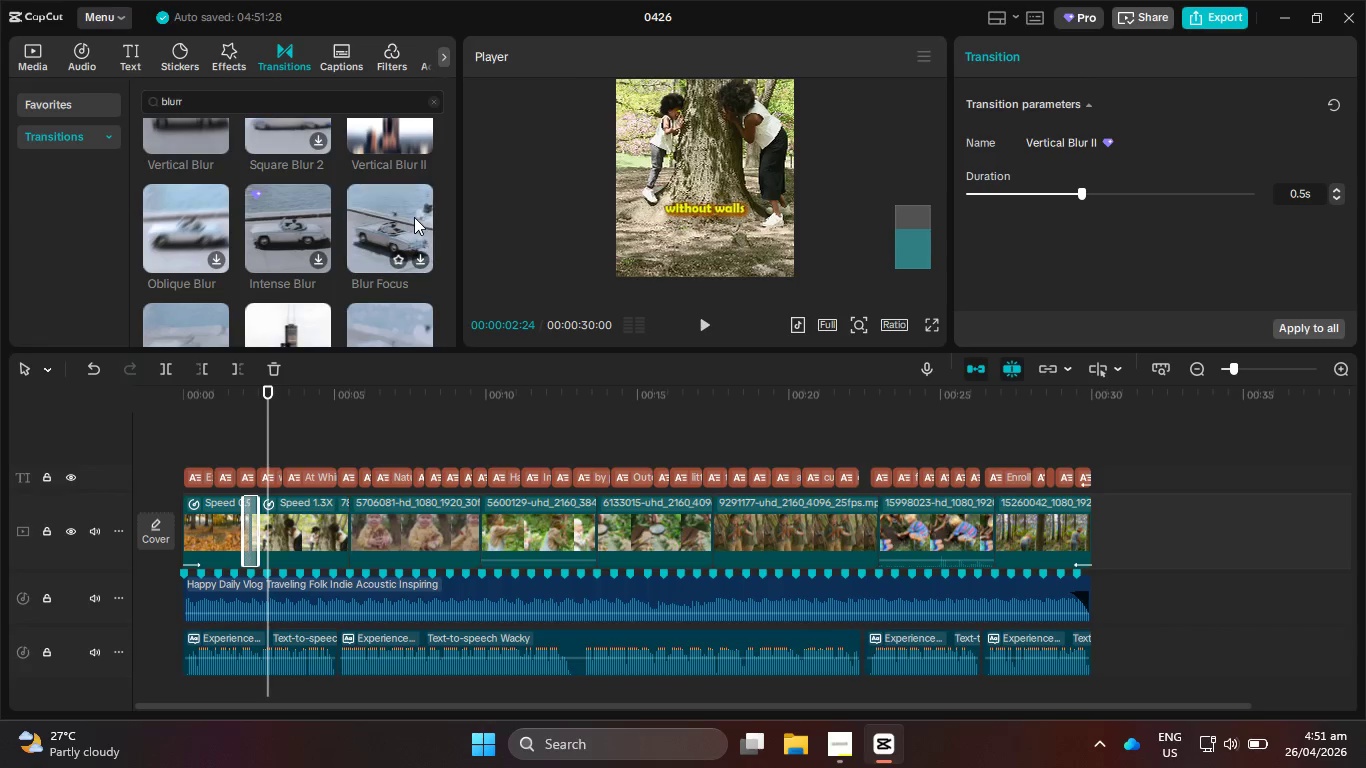 
scroll: coordinate [407, 198], scroll_direction: down, amount: 4.0
 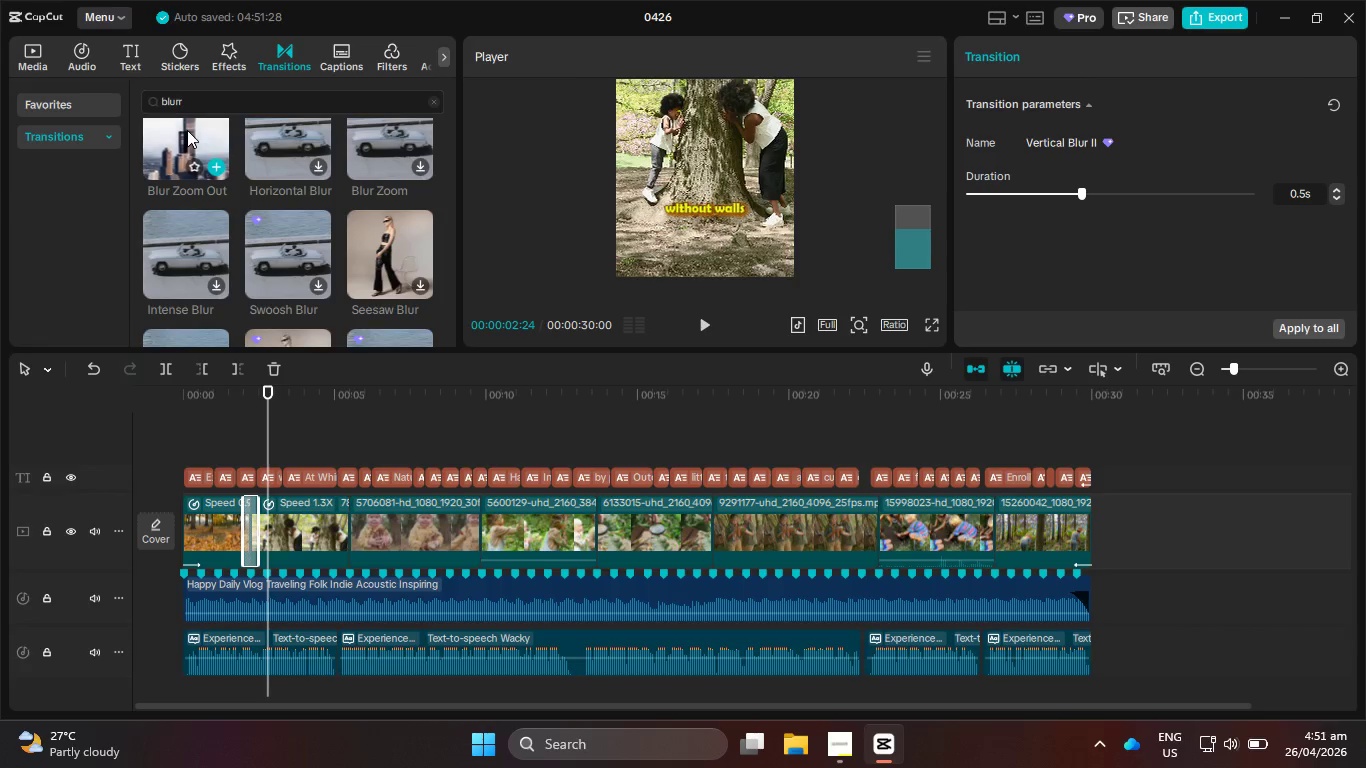 
left_click_drag(start_coordinate=[187, 130], to_coordinate=[235, 531])
 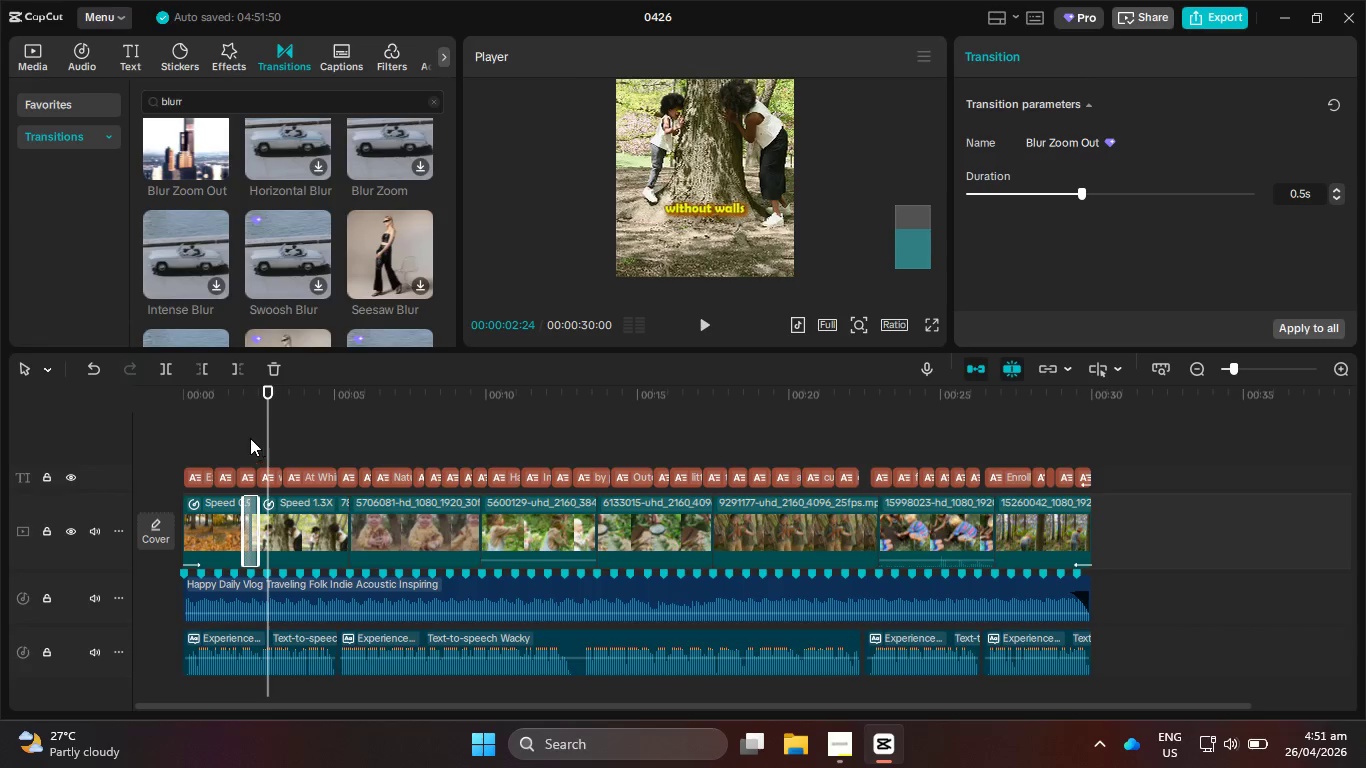 
left_click_drag(start_coordinate=[235, 411], to_coordinate=[227, 405])
 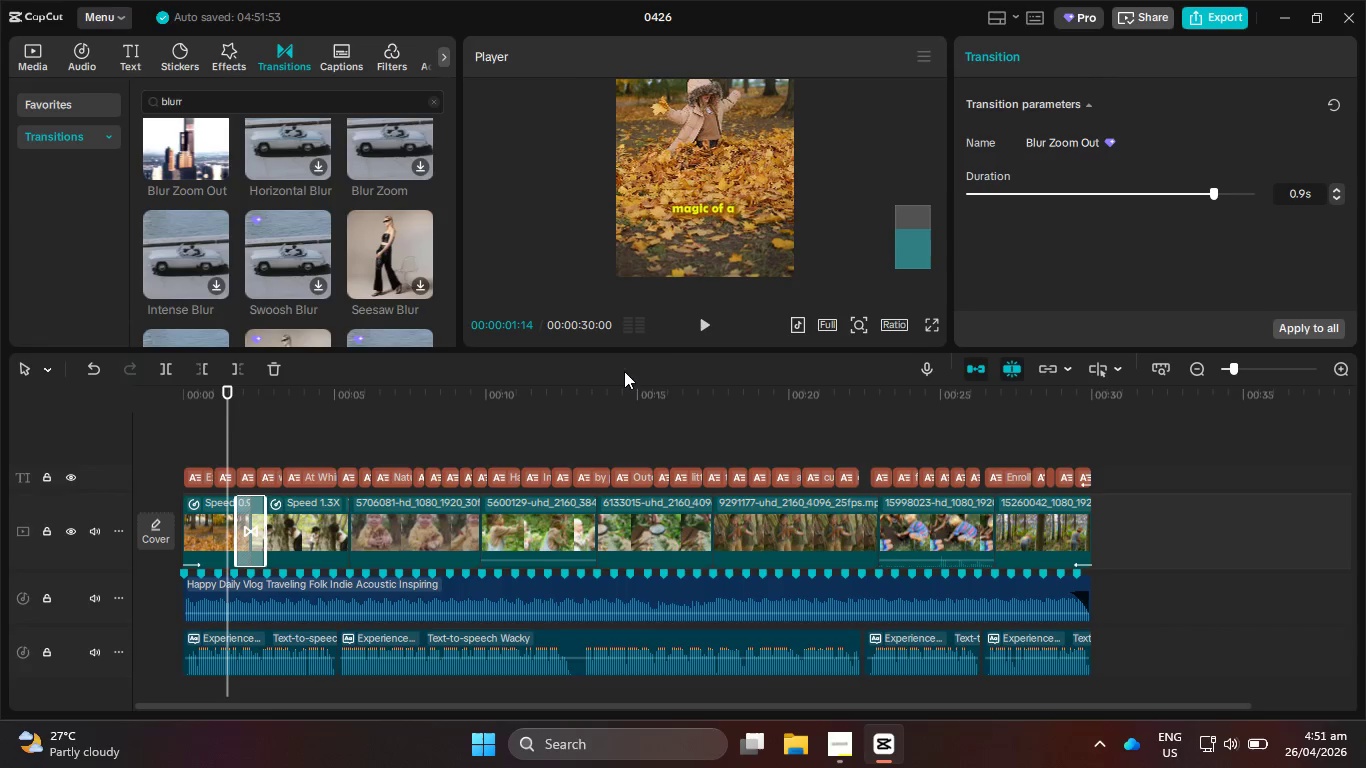 
left_click([706, 318])
 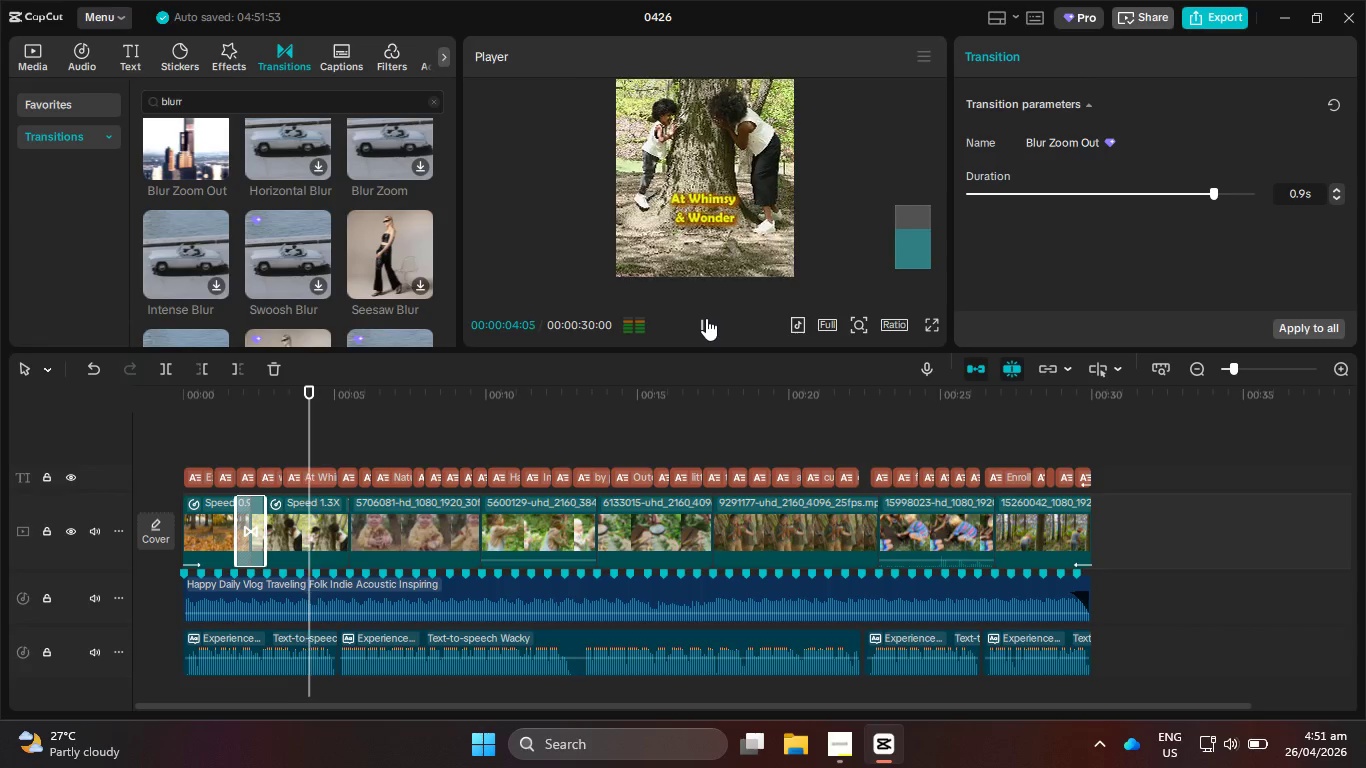 
left_click([706, 318])
 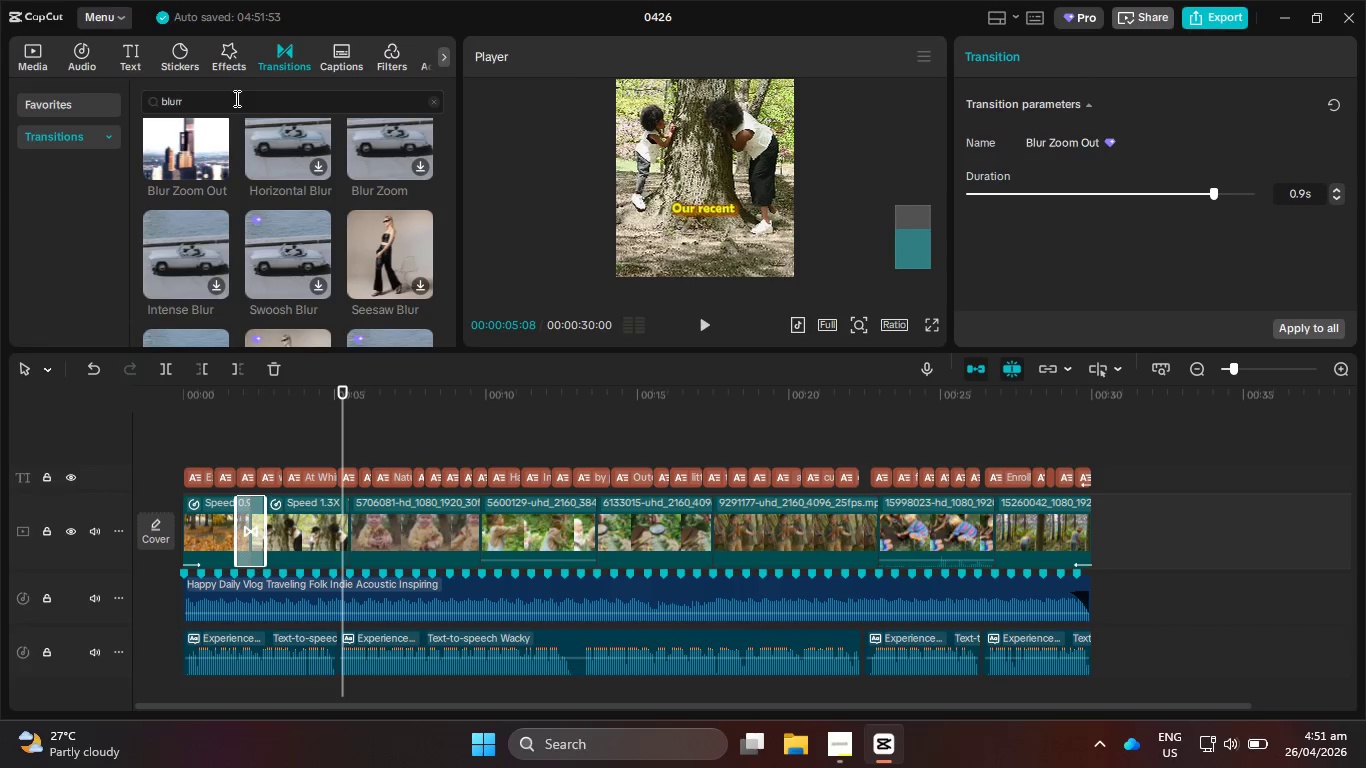 
left_click([235, 98])
 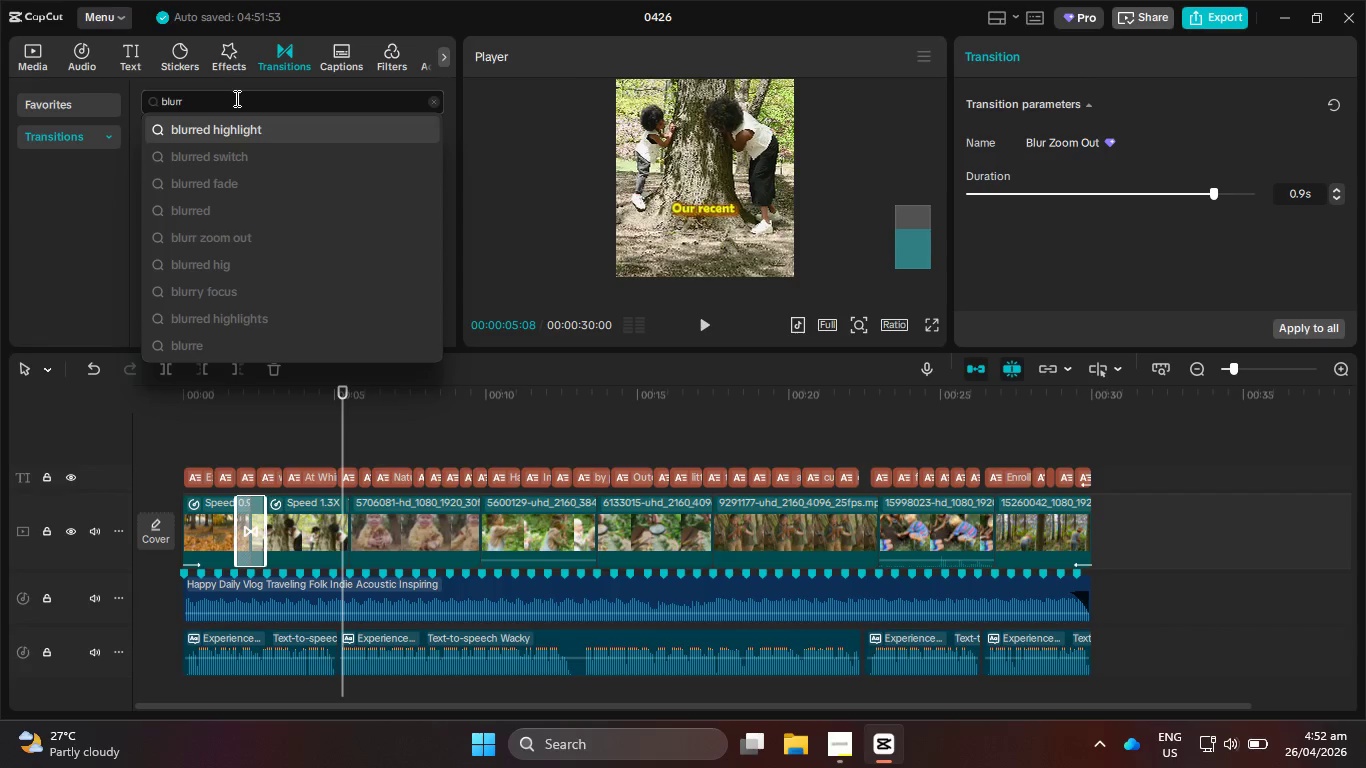 
wait(7.28)
 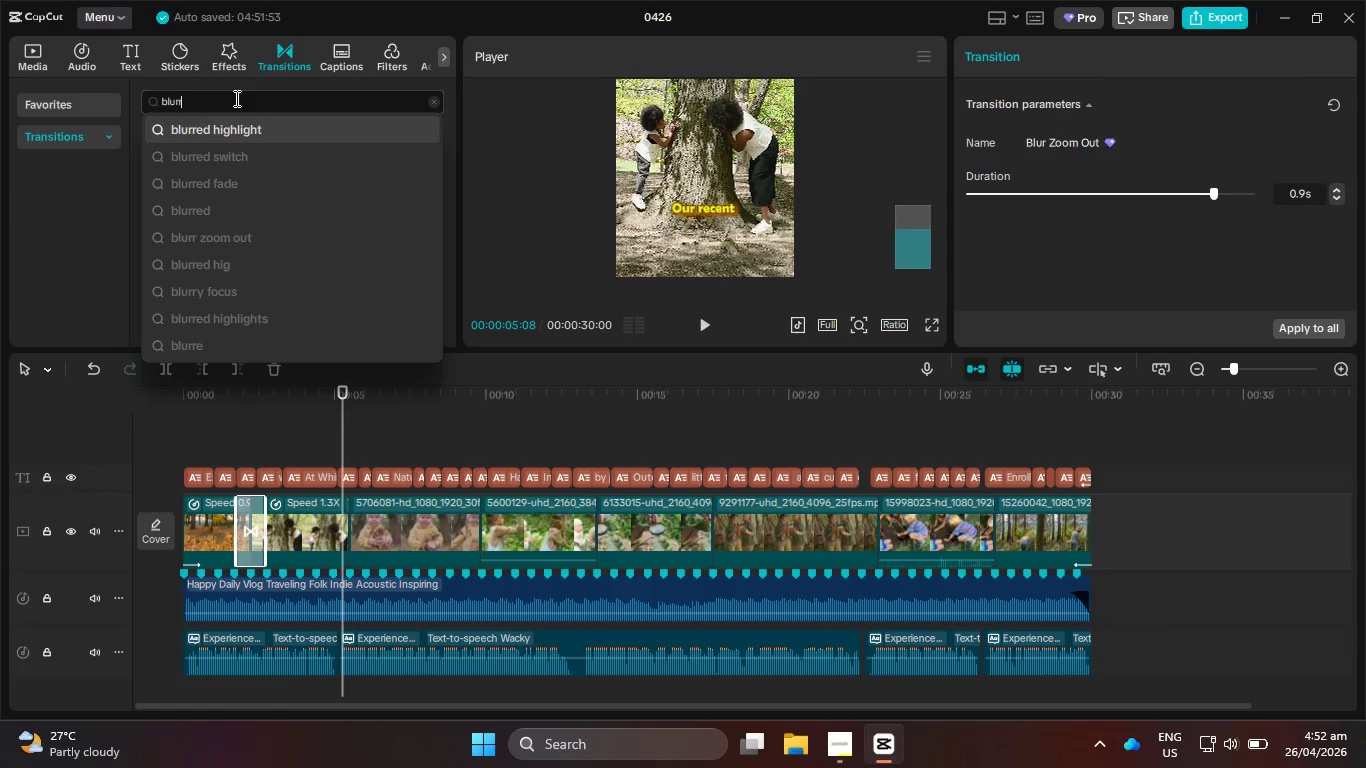 
type(pe)
key(Backspace)
key(Backspace)
key(Backspace)
key(Backspace)
key(Backspace)
key(Backspace)
key(Backspace)
type(pul)
 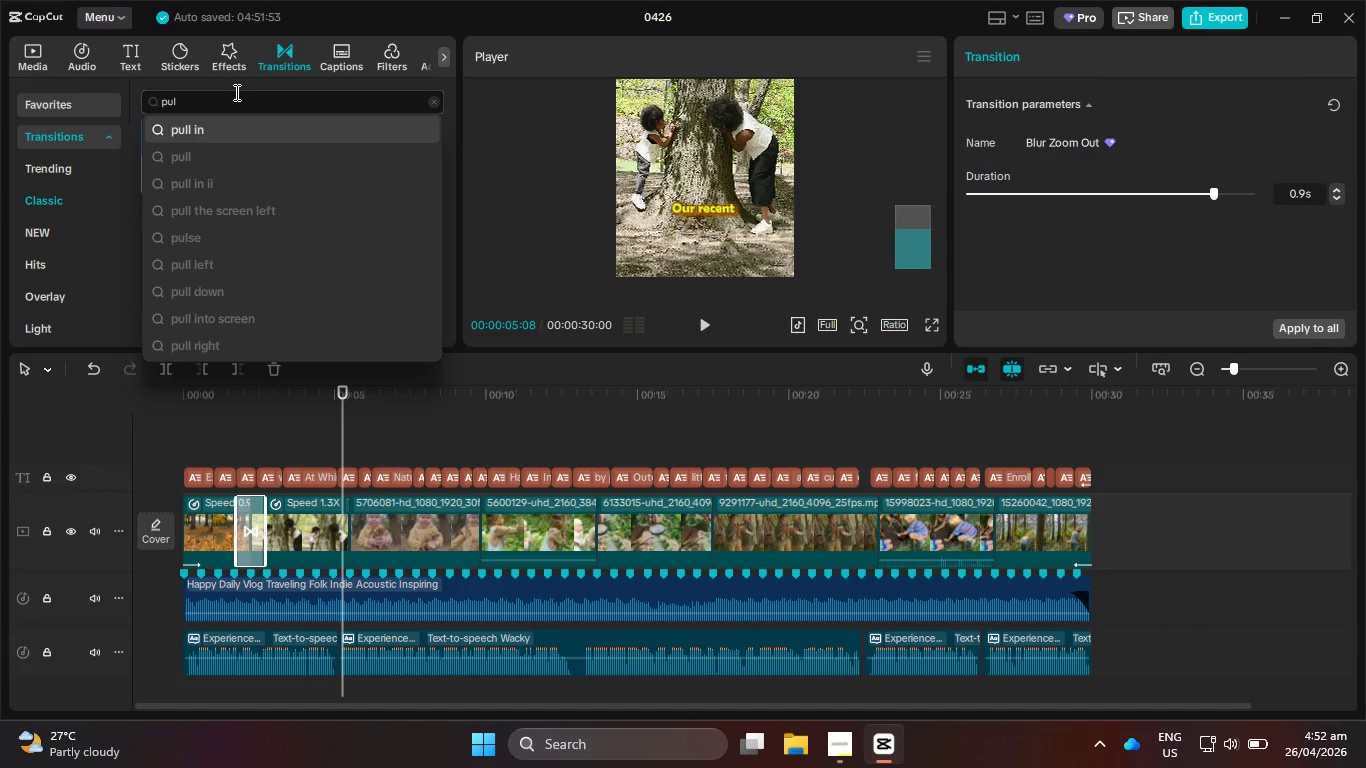 
left_click([242, 134])
 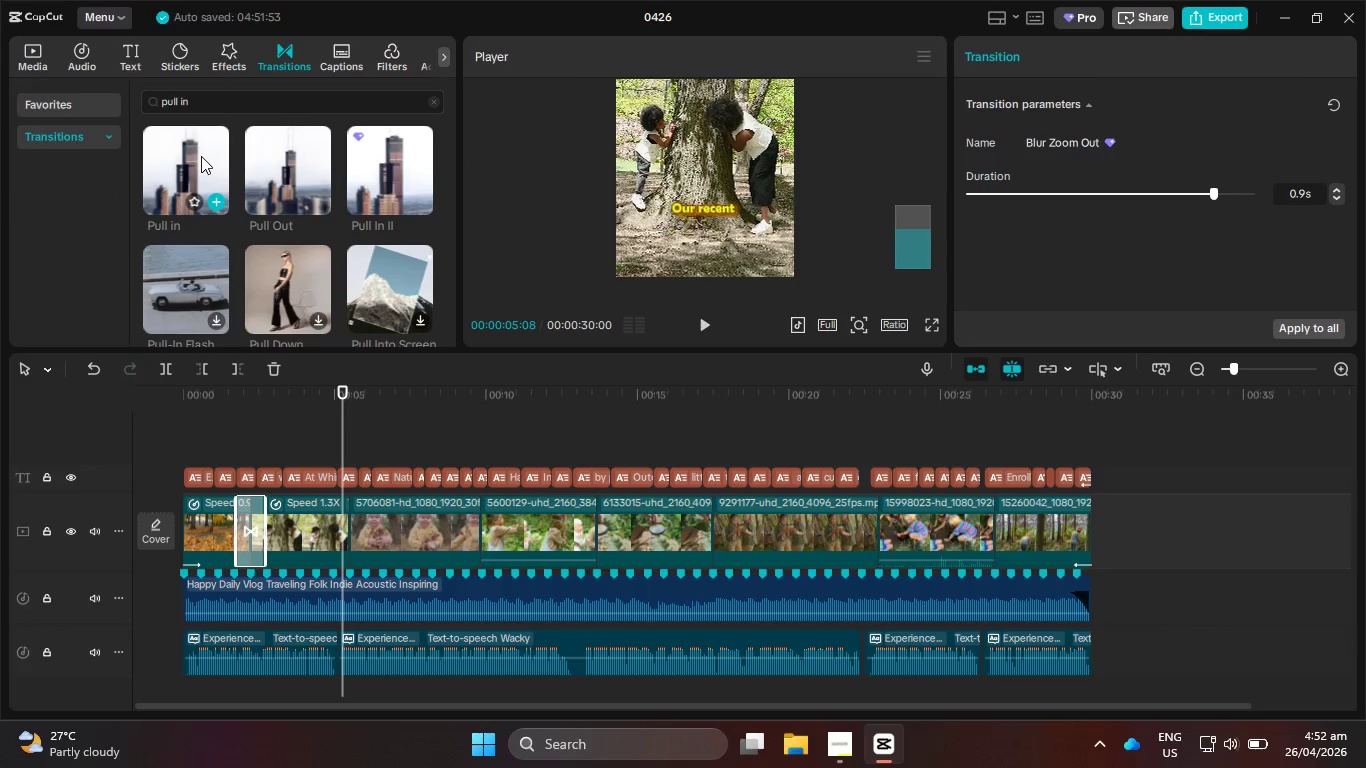 
left_click_drag(start_coordinate=[200, 156], to_coordinate=[348, 529])
 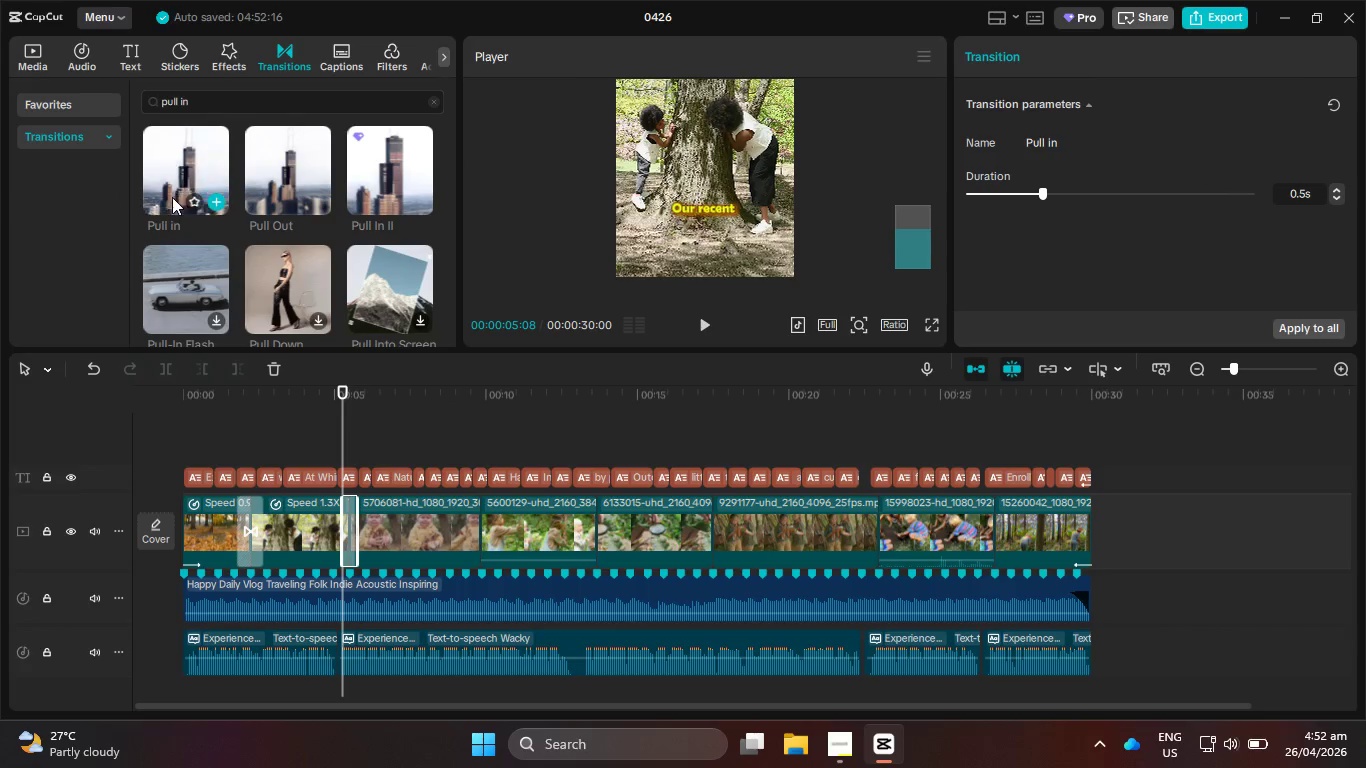 
left_click_drag(start_coordinate=[189, 168], to_coordinate=[594, 522])
 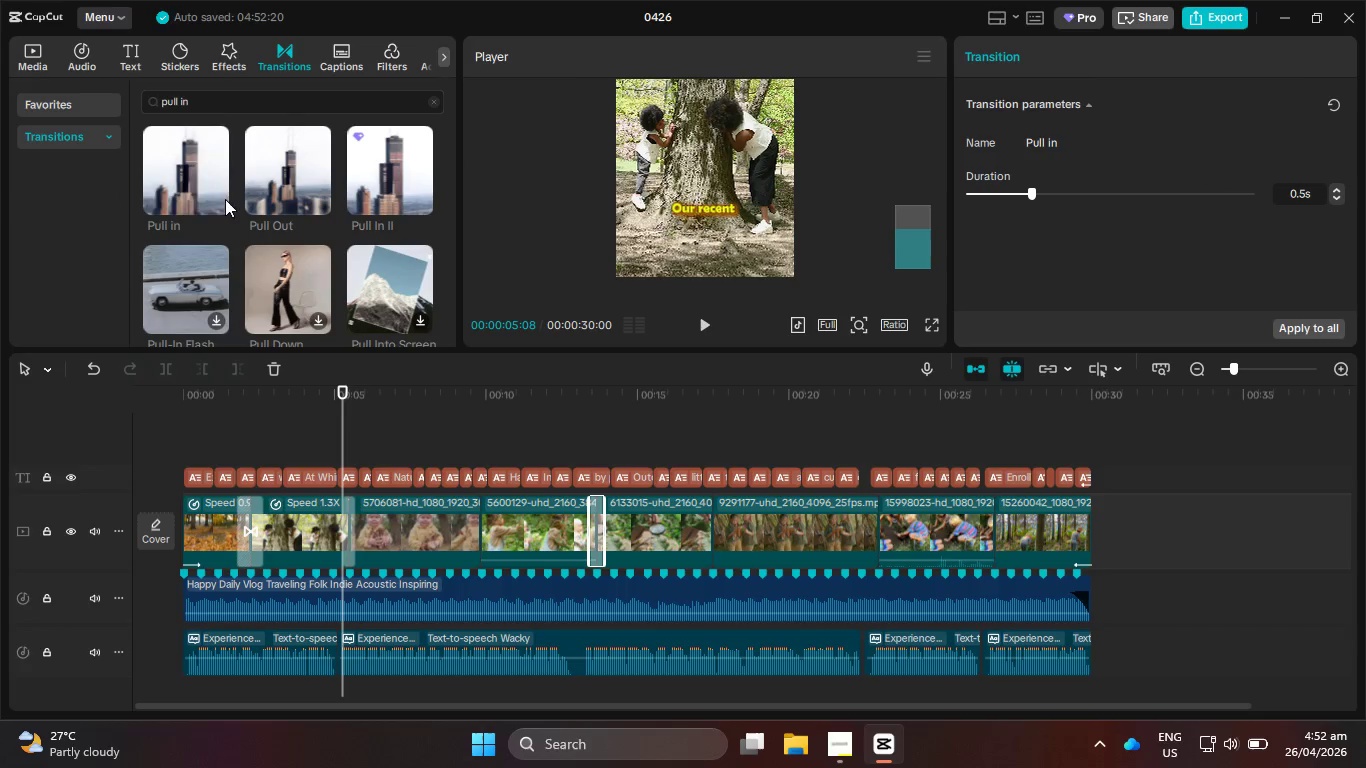 
left_click_drag(start_coordinate=[189, 184], to_coordinate=[873, 535])
 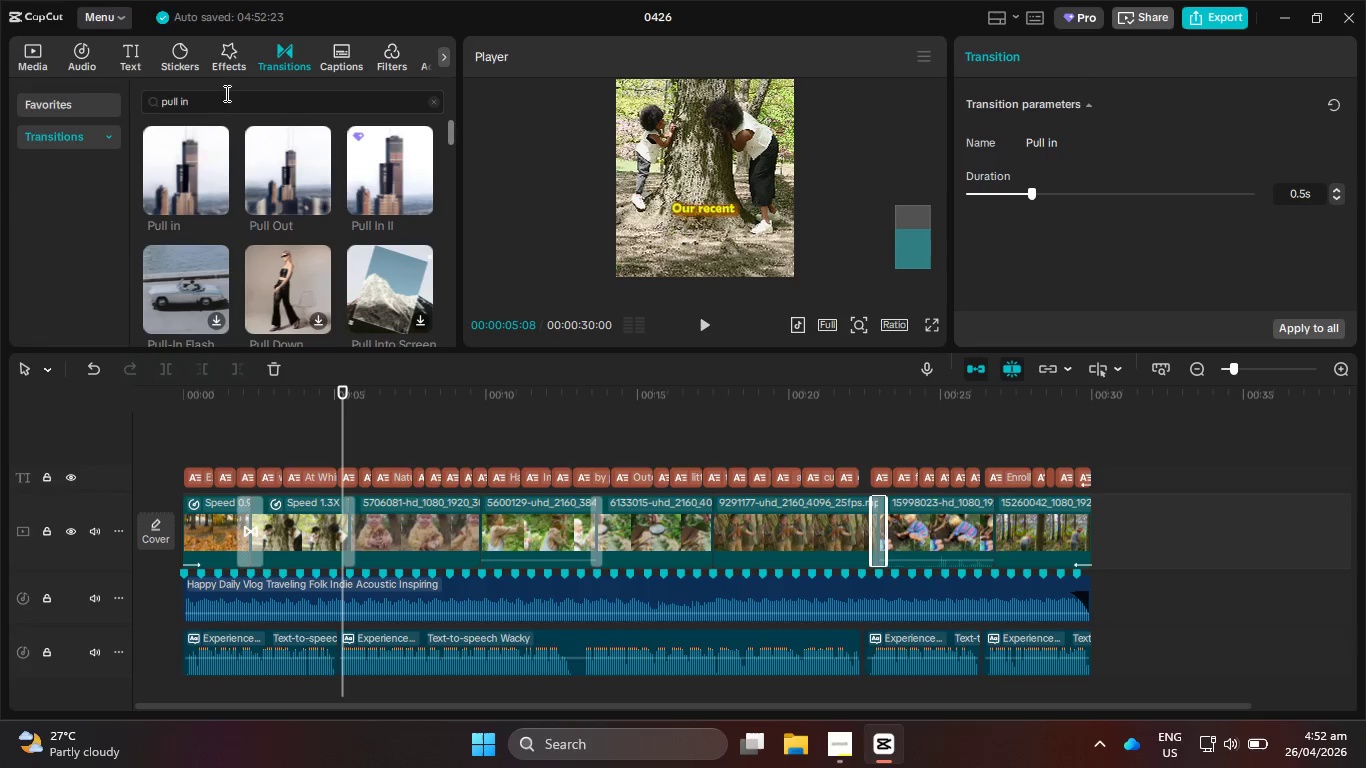 
left_click_drag(start_coordinate=[202, 104], to_coordinate=[139, 83])
 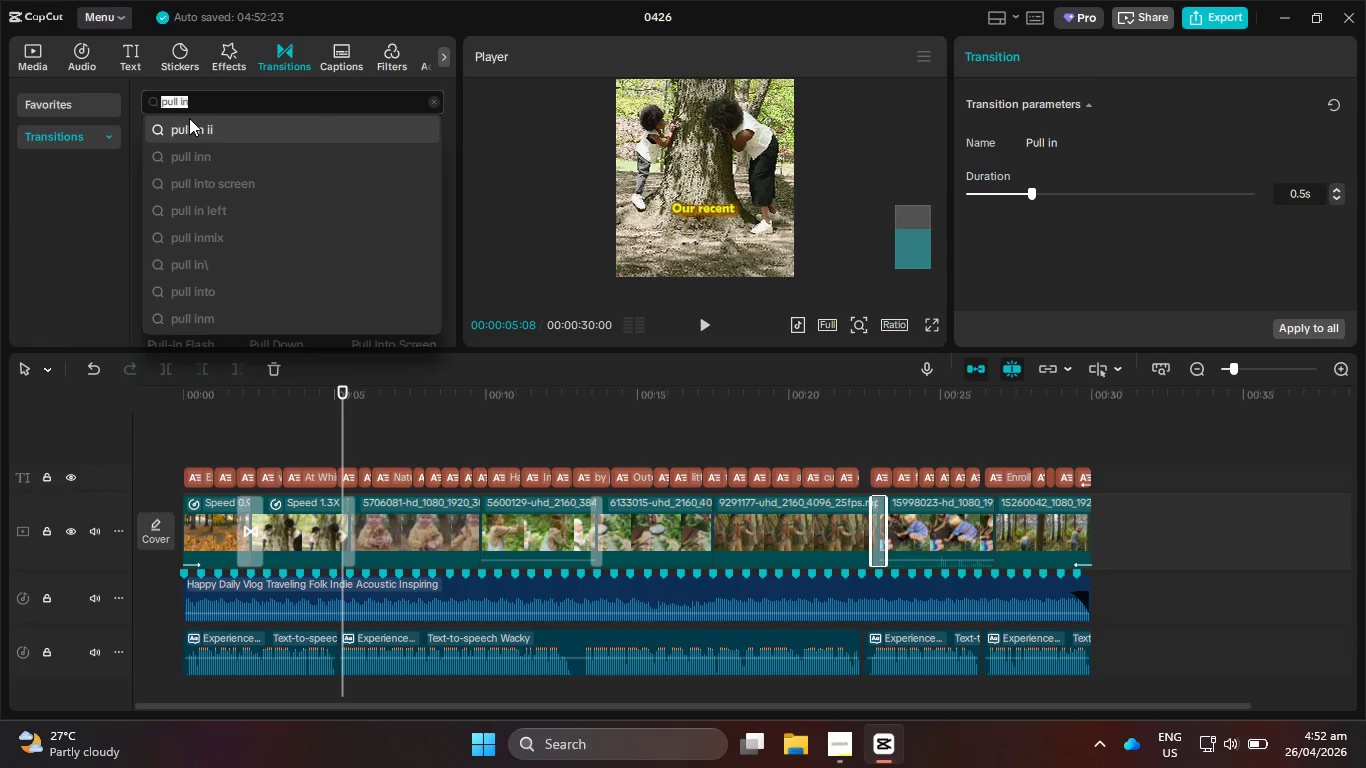 
wait(5.08)
 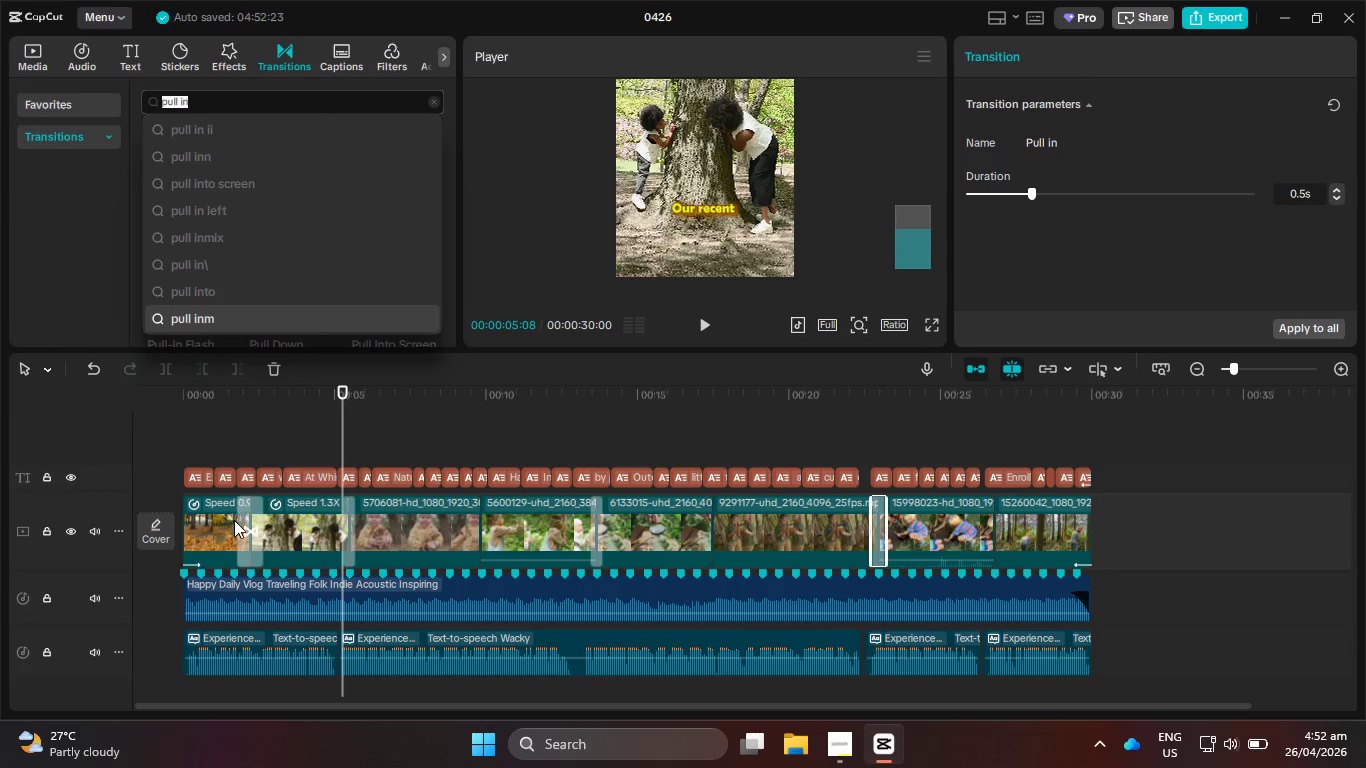 
type(blur)
 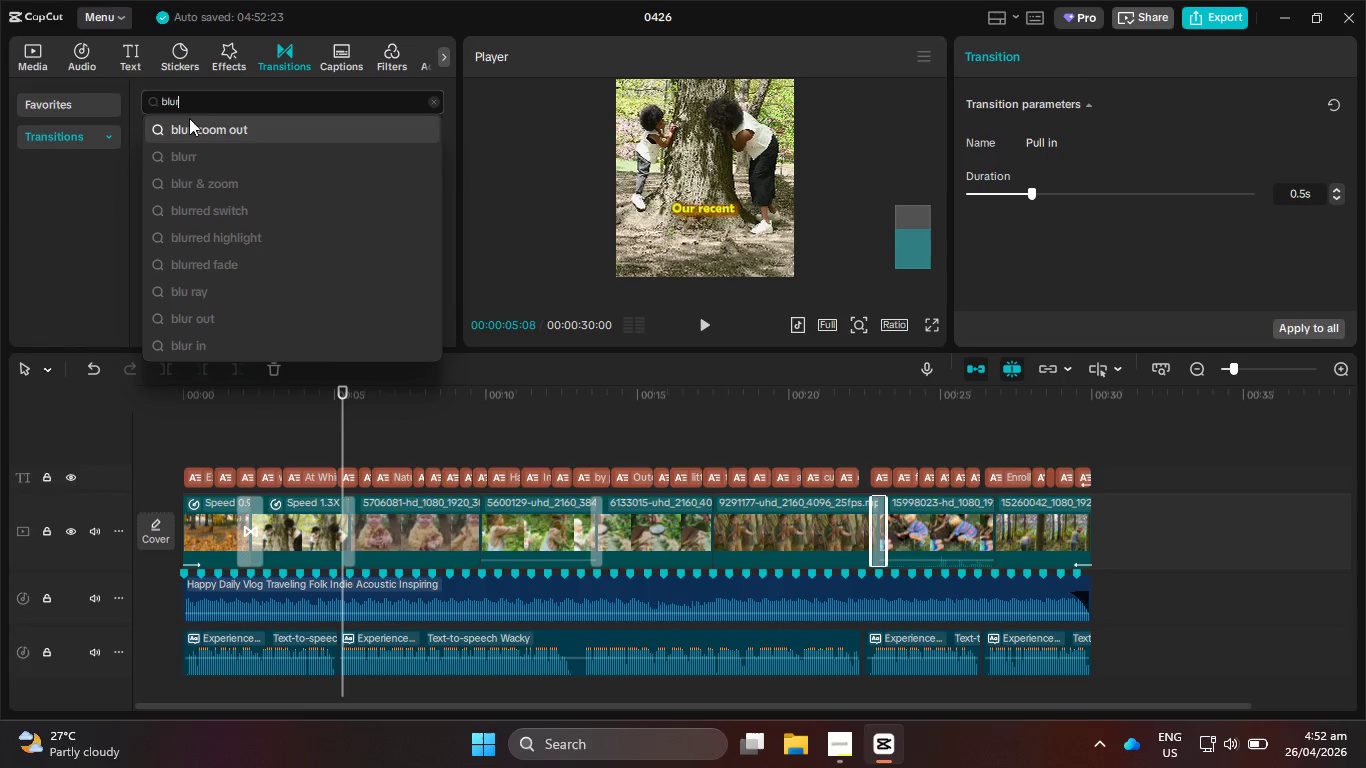 
key(Enter)
 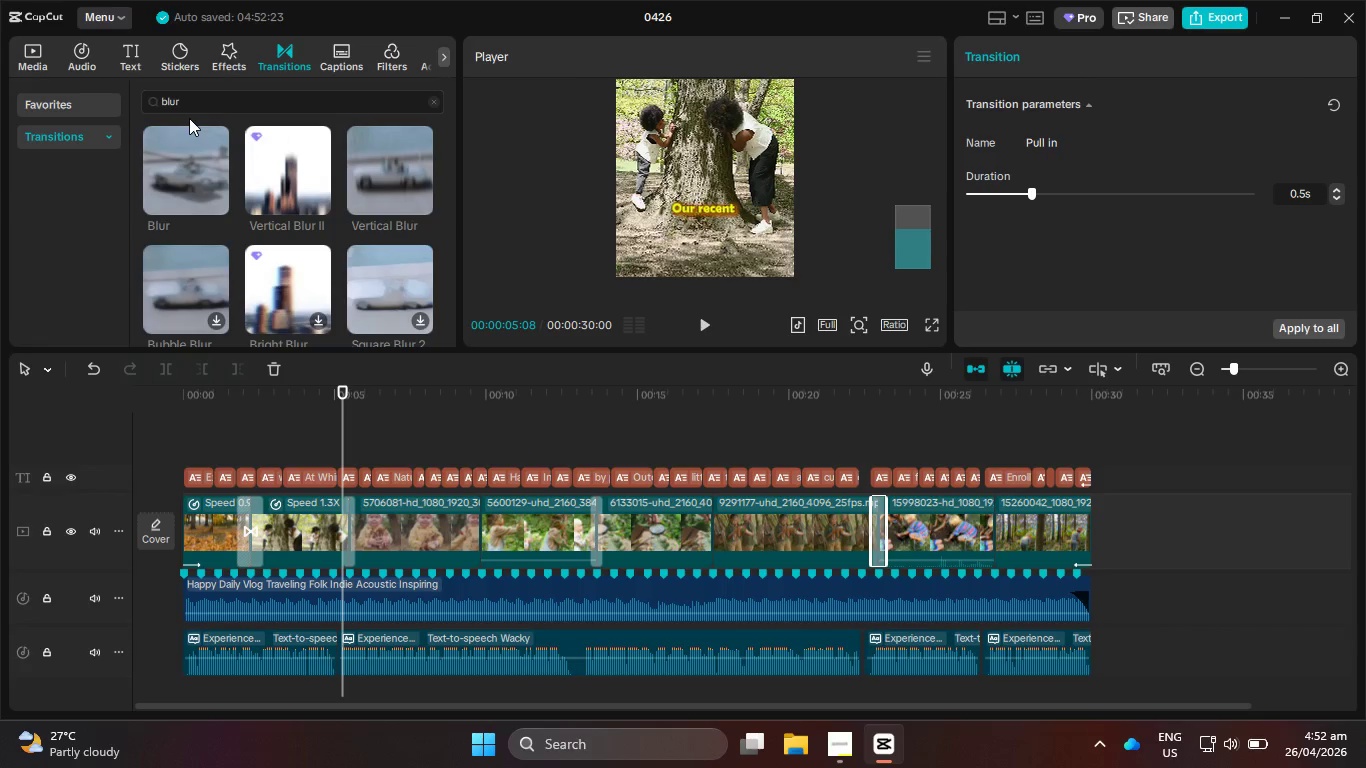 
wait(11.33)
 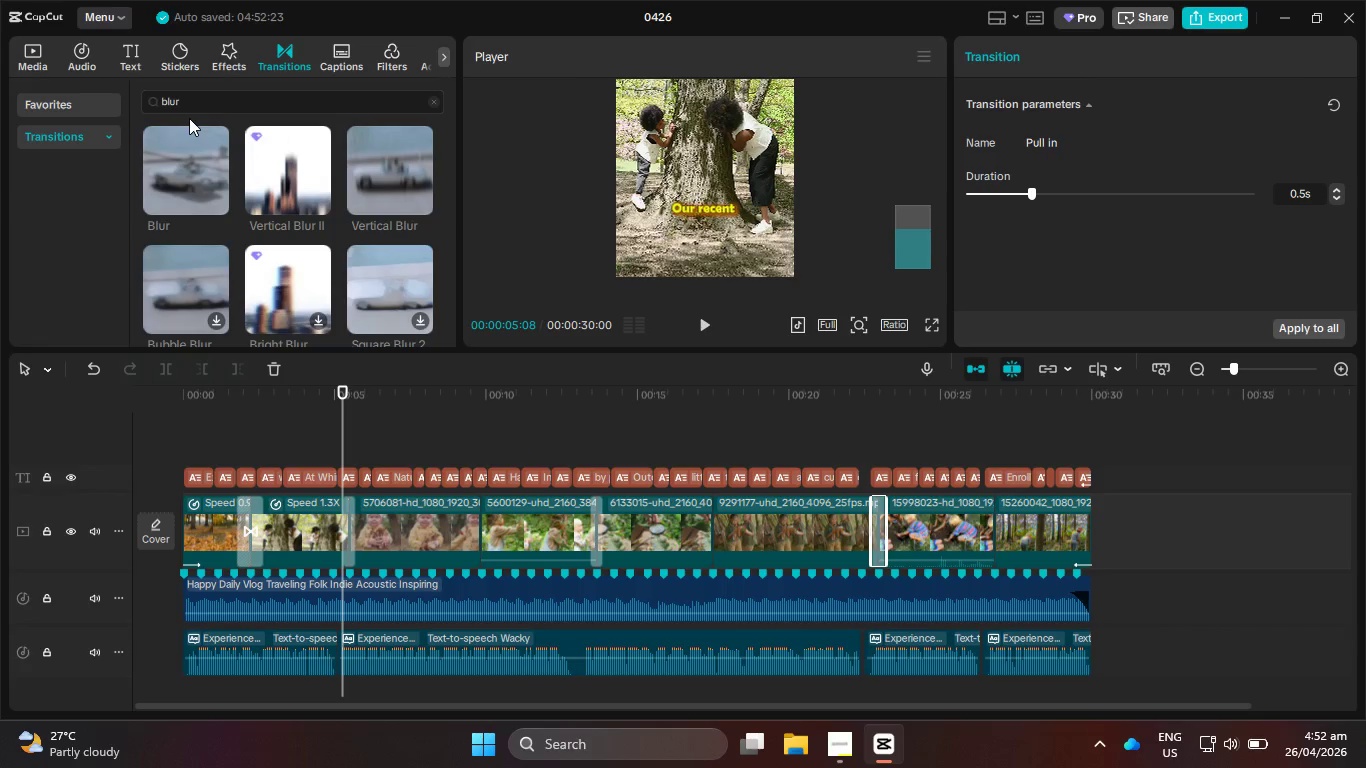 
scroll: coordinate [195, 182], scroll_direction: down, amount: 1.0
 